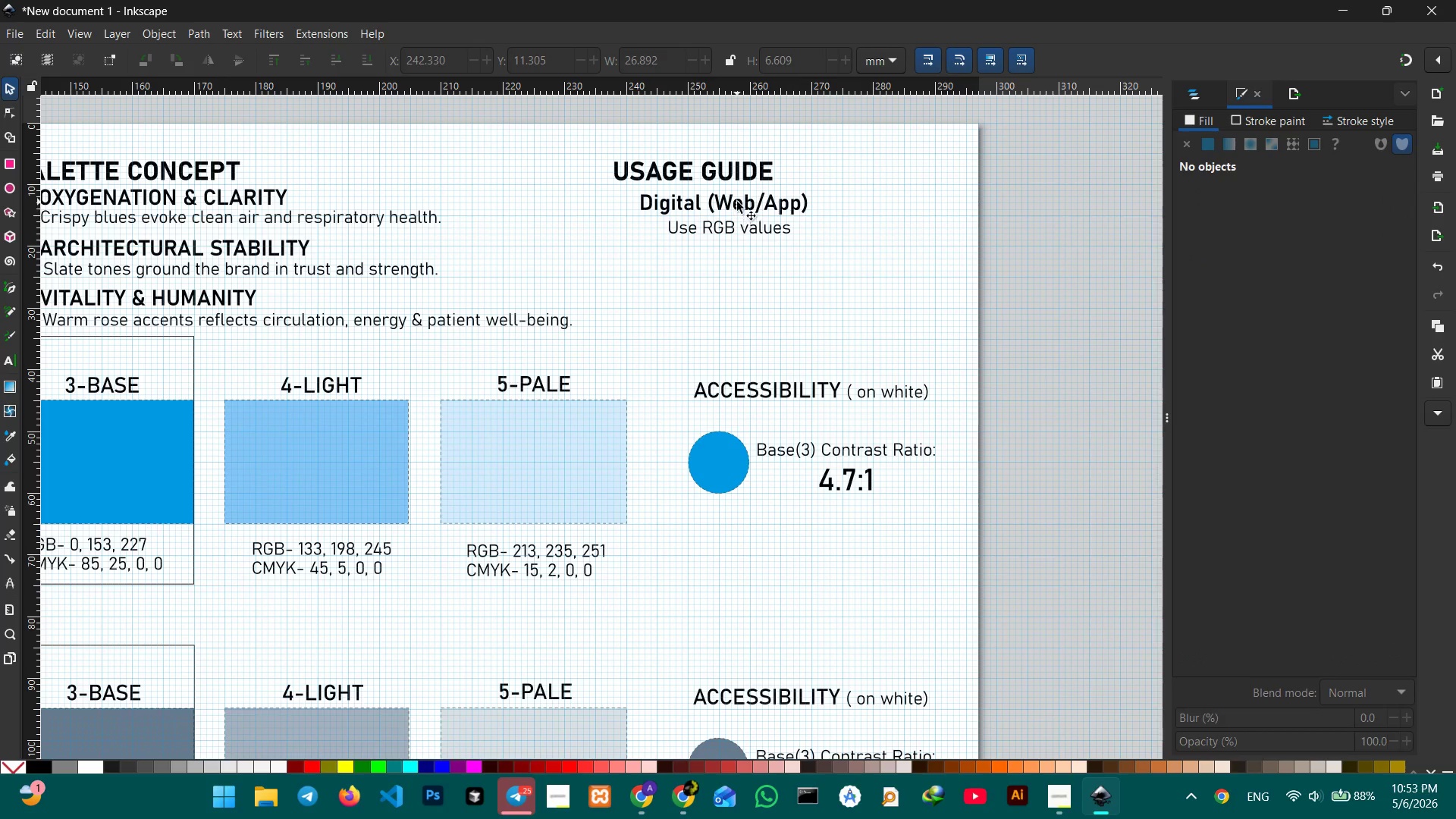 
left_click([737, 202])
 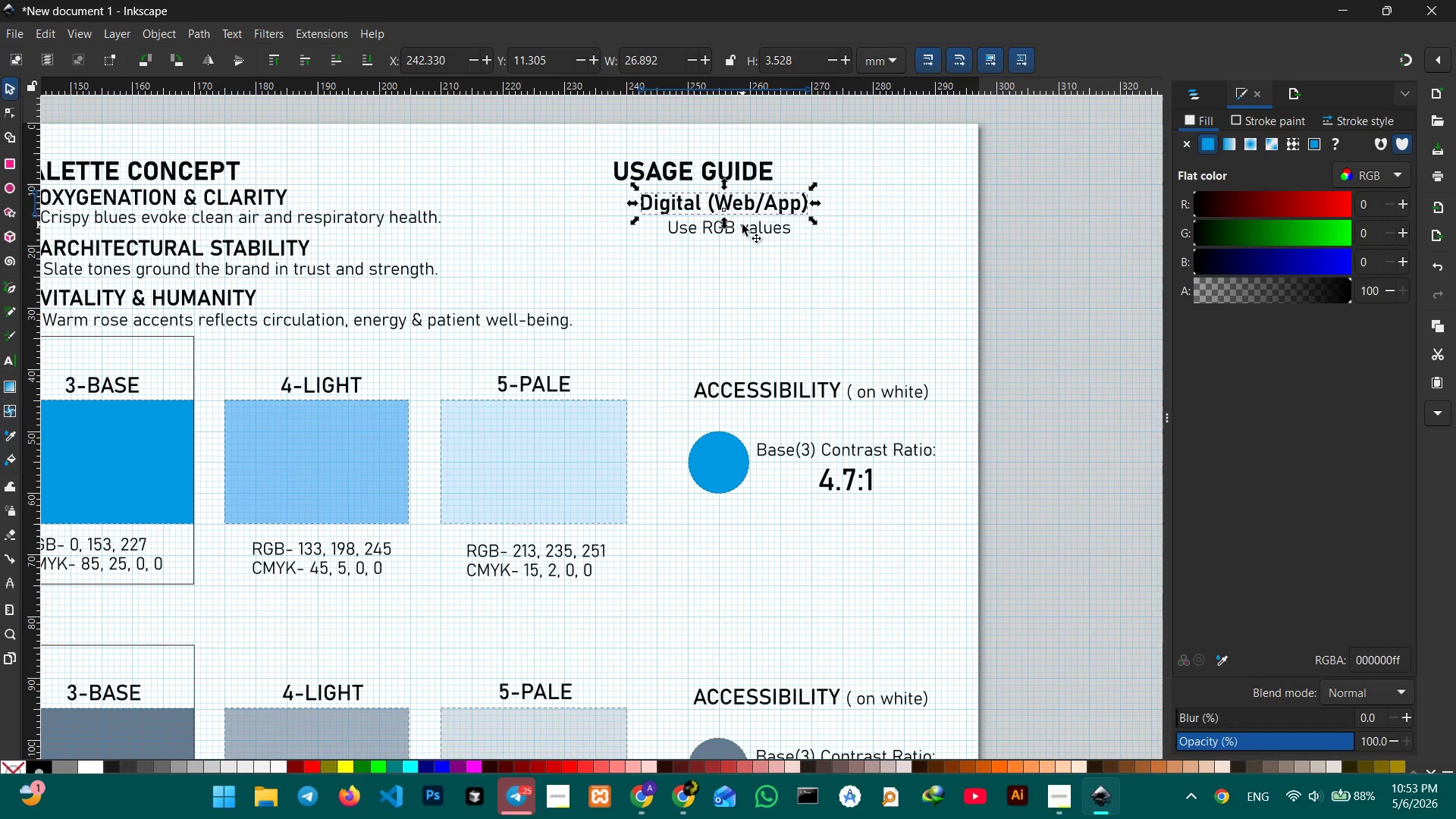 
hold_key(key=ShiftLeft, duration=0.47)
double_click([742, 224])
 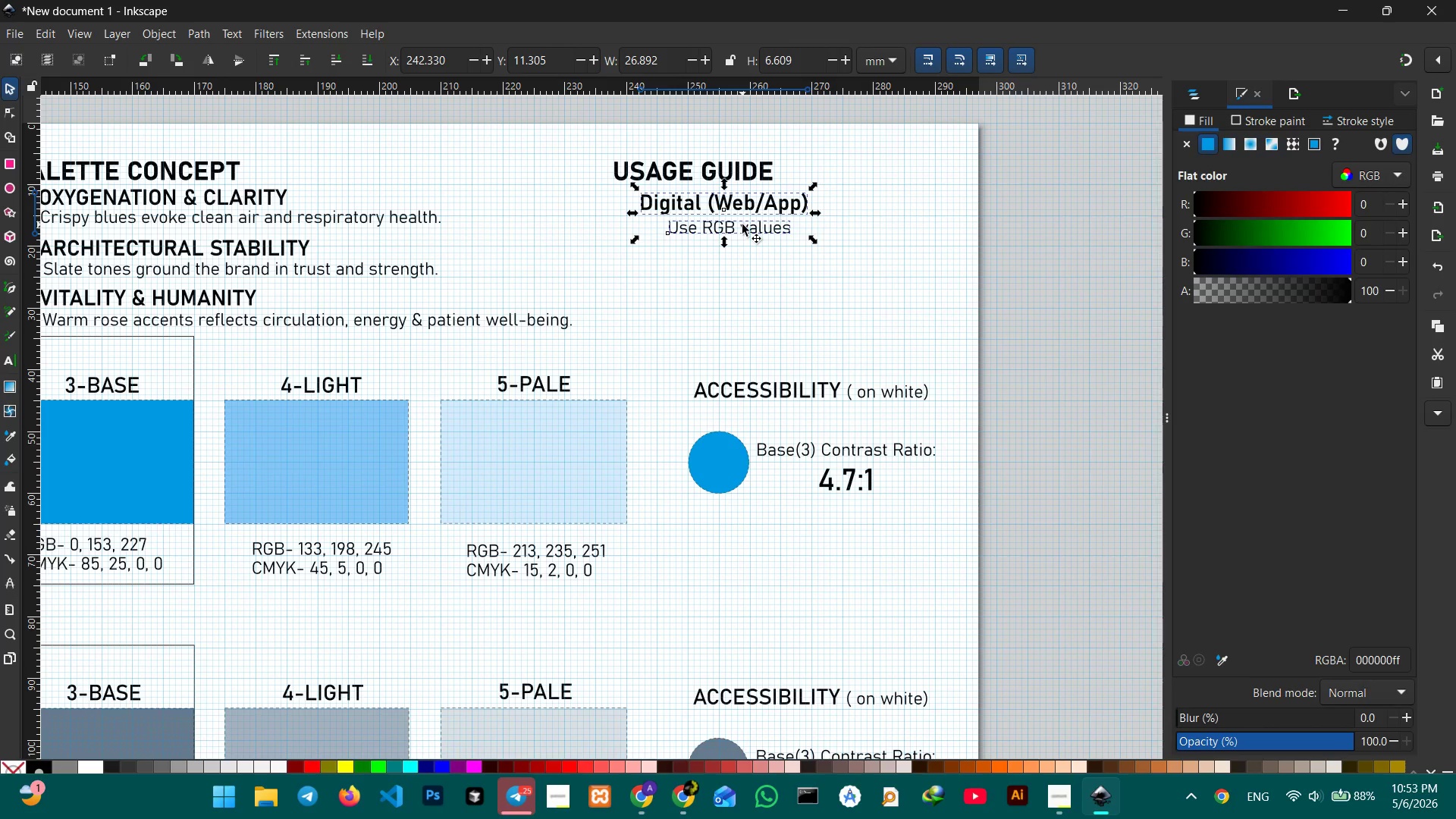 
key(Control+C)
 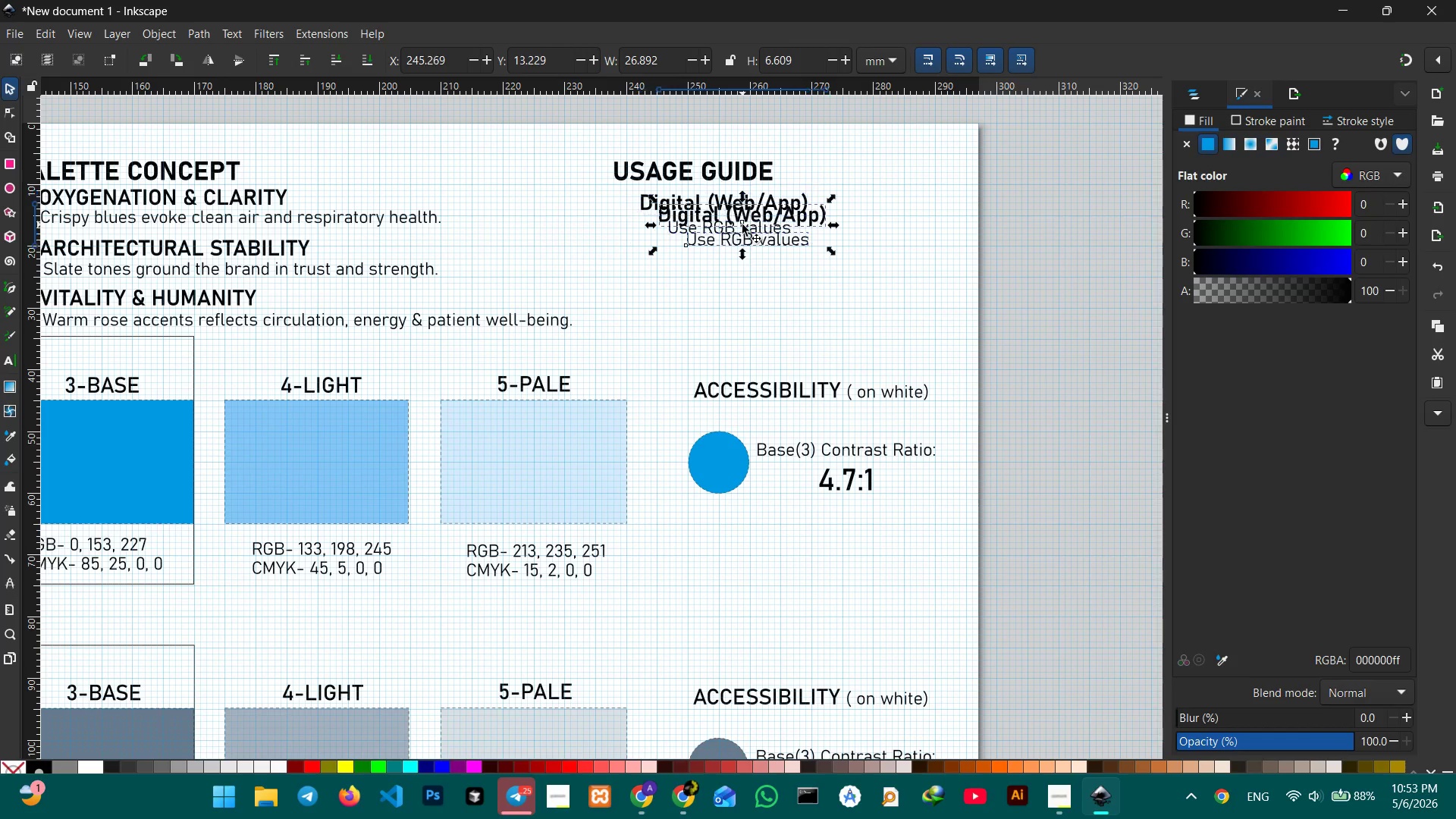 
key(Control+V)
 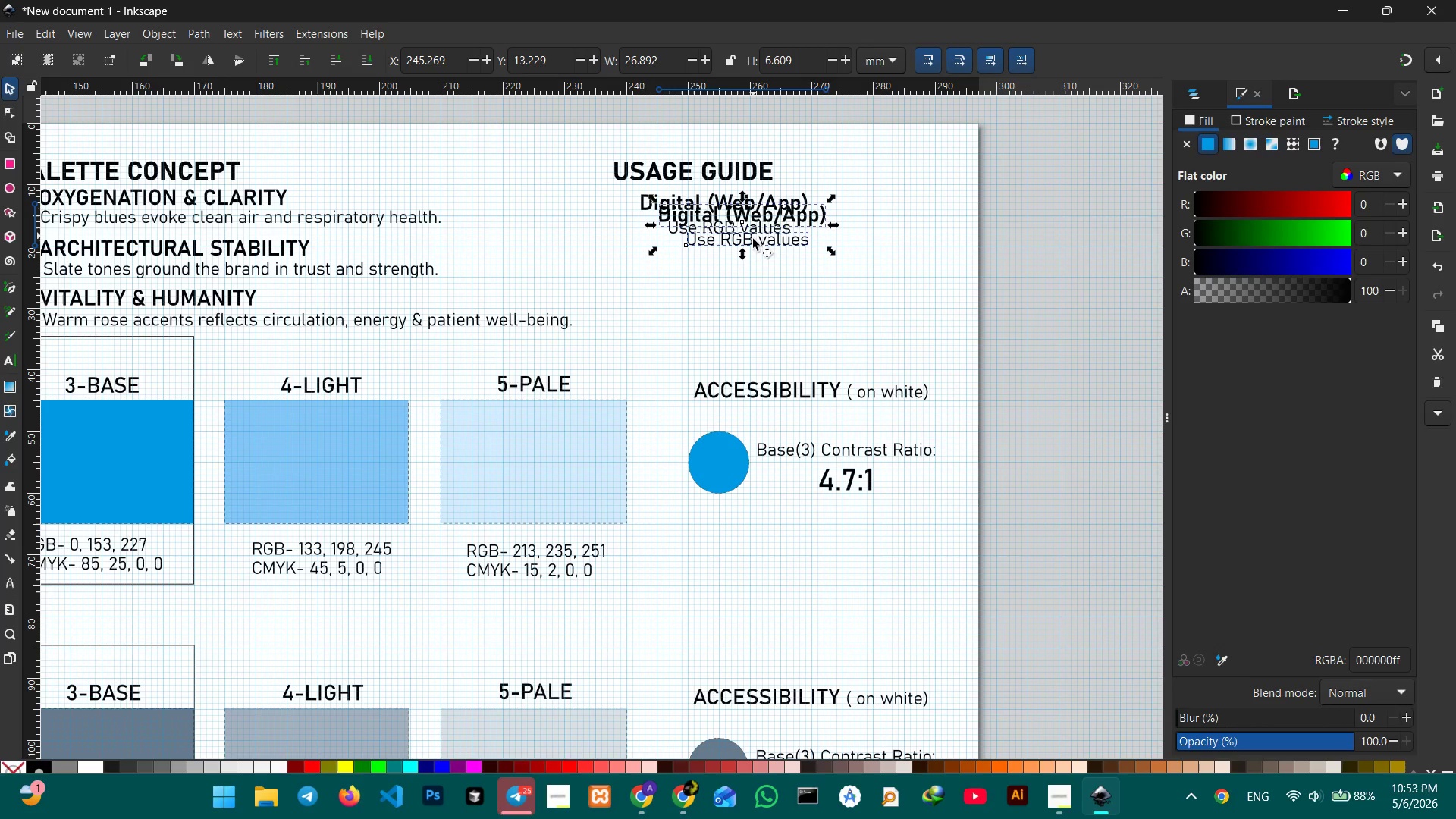 
left_click_drag(start_coordinate=[753, 240], to_coordinate=[737, 281])
 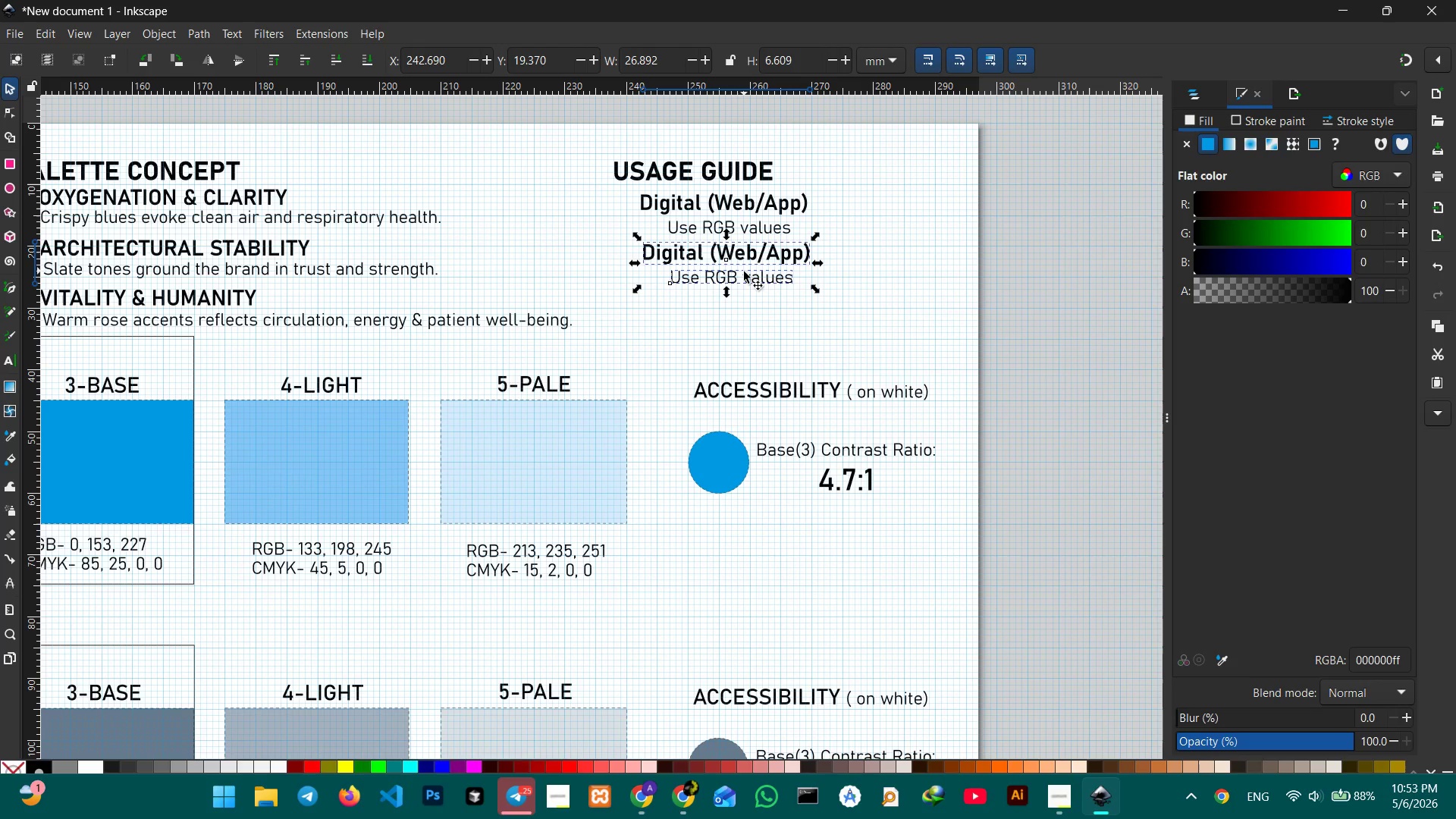 
left_click_drag(start_coordinate=[745, 274], to_coordinate=[741, 274])
 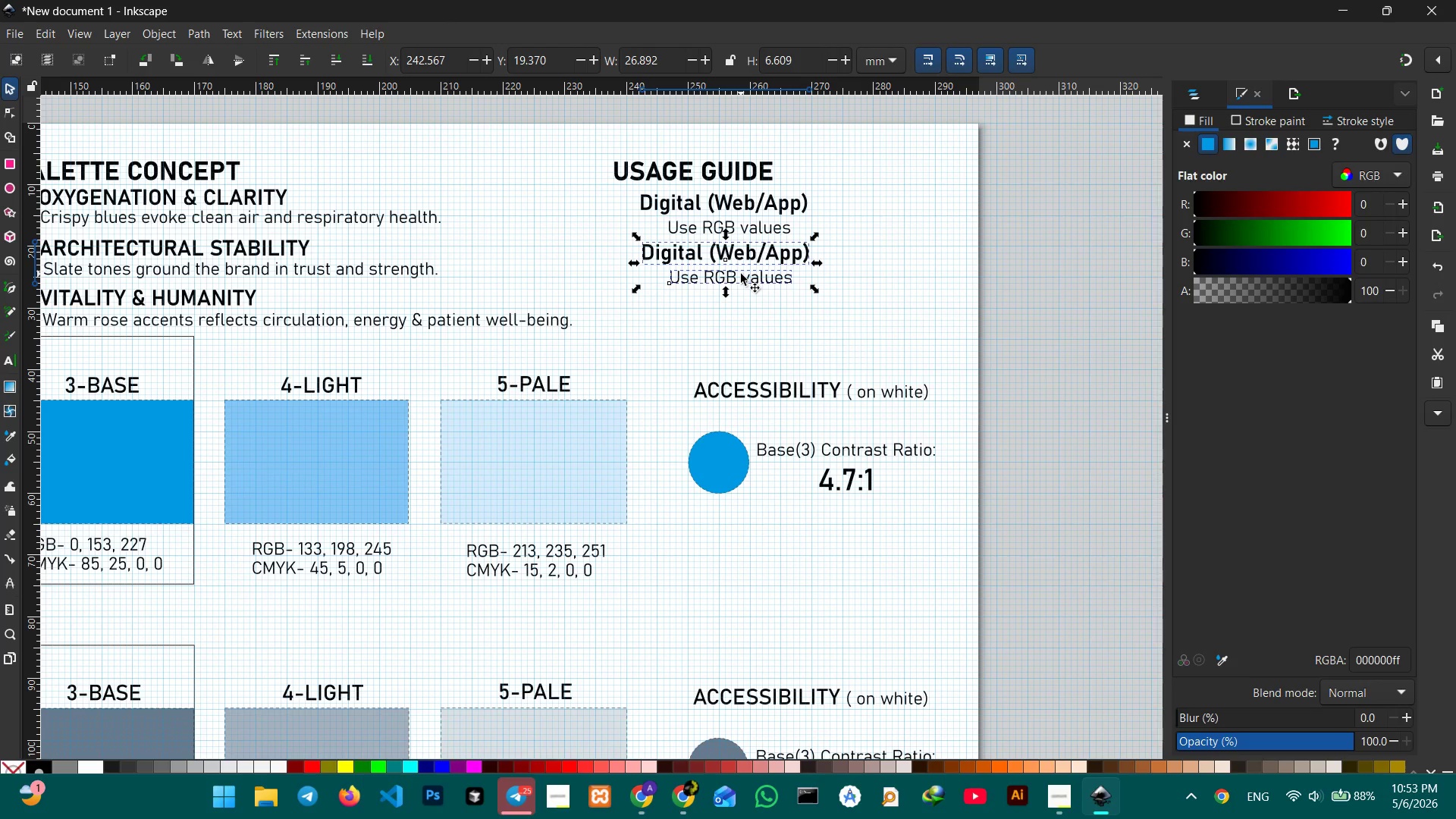 
key(Control+V)
 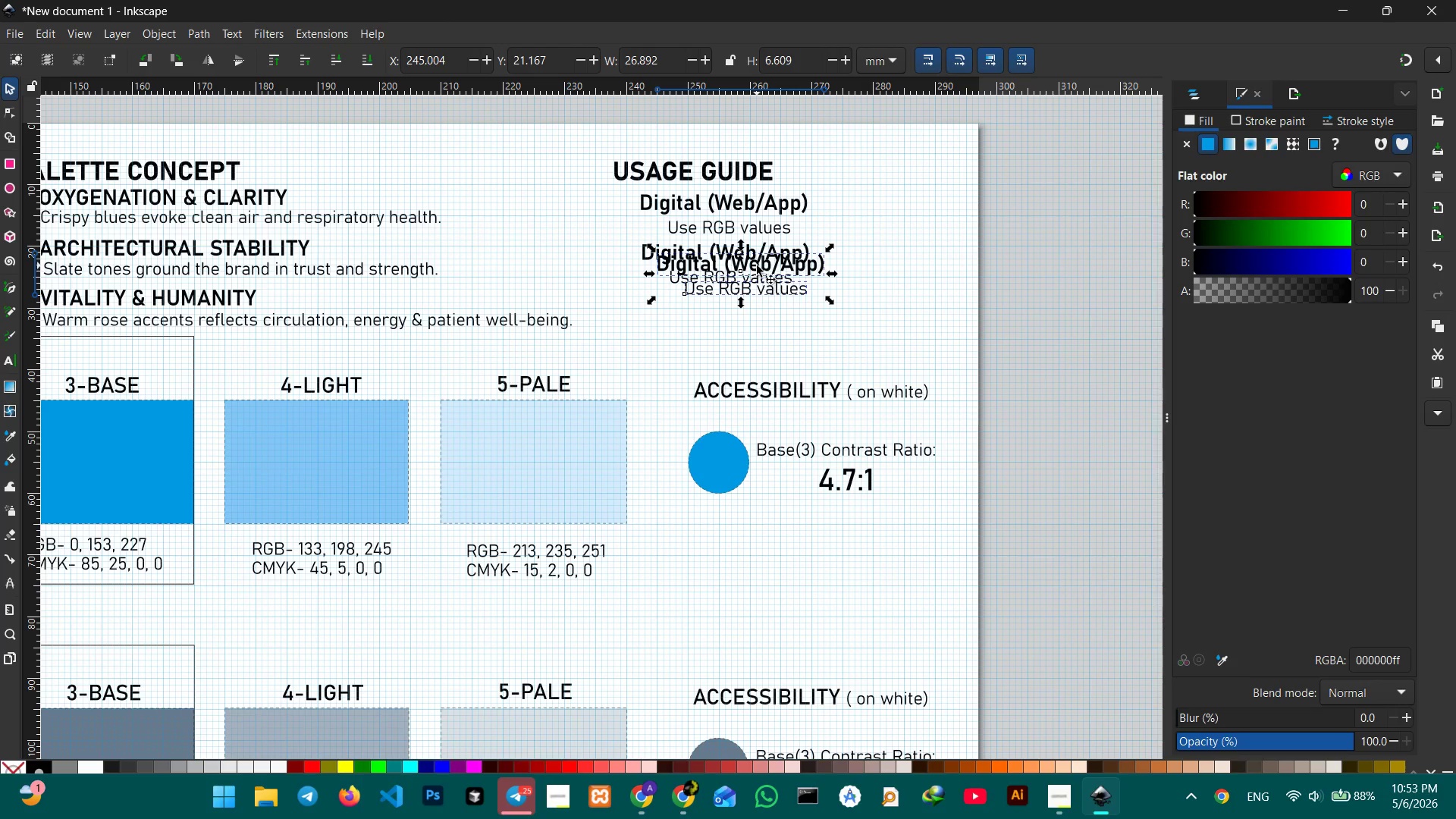 
left_click_drag(start_coordinate=[757, 265], to_coordinate=[742, 309])
 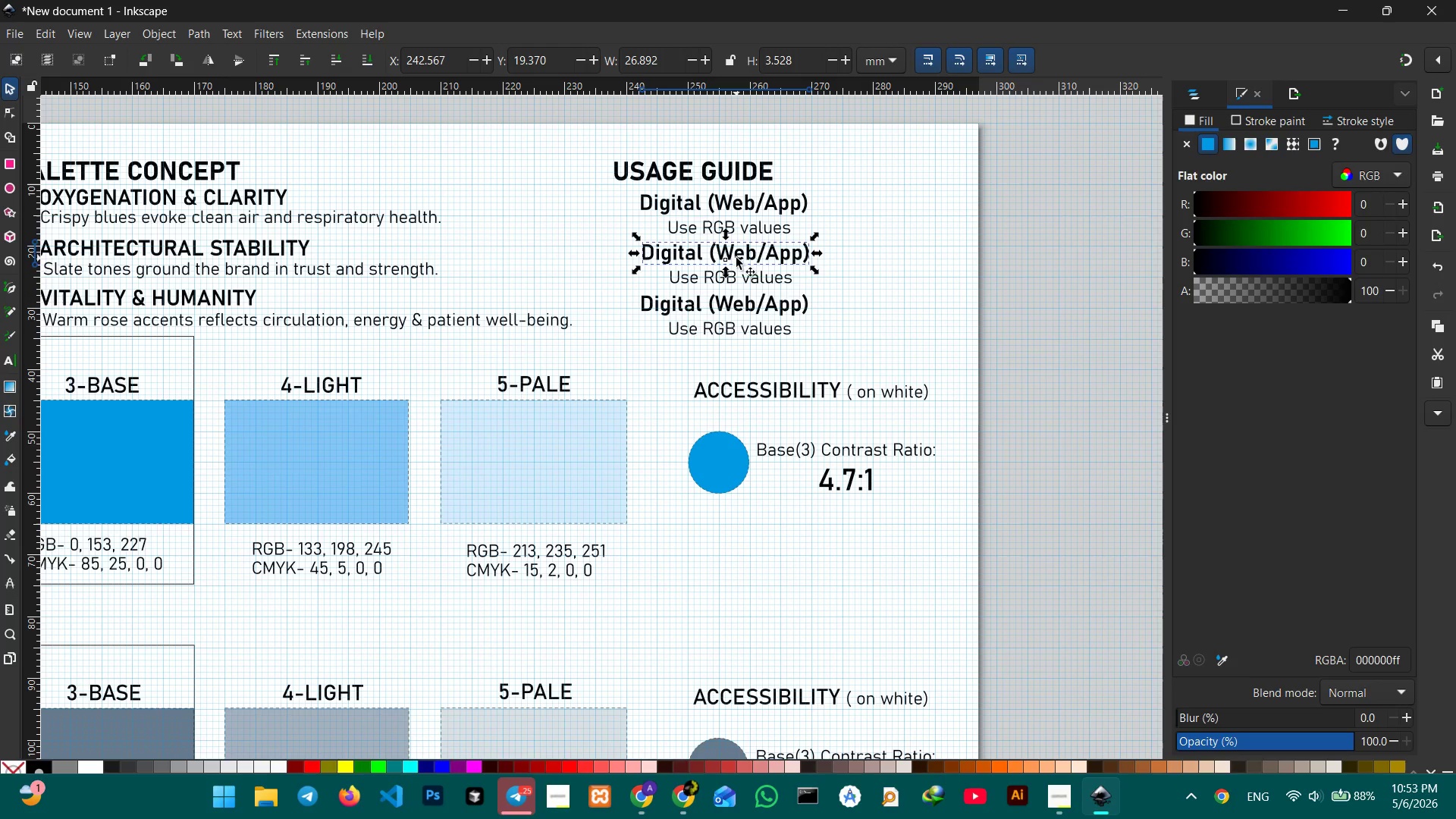 
double_click([736, 258])
 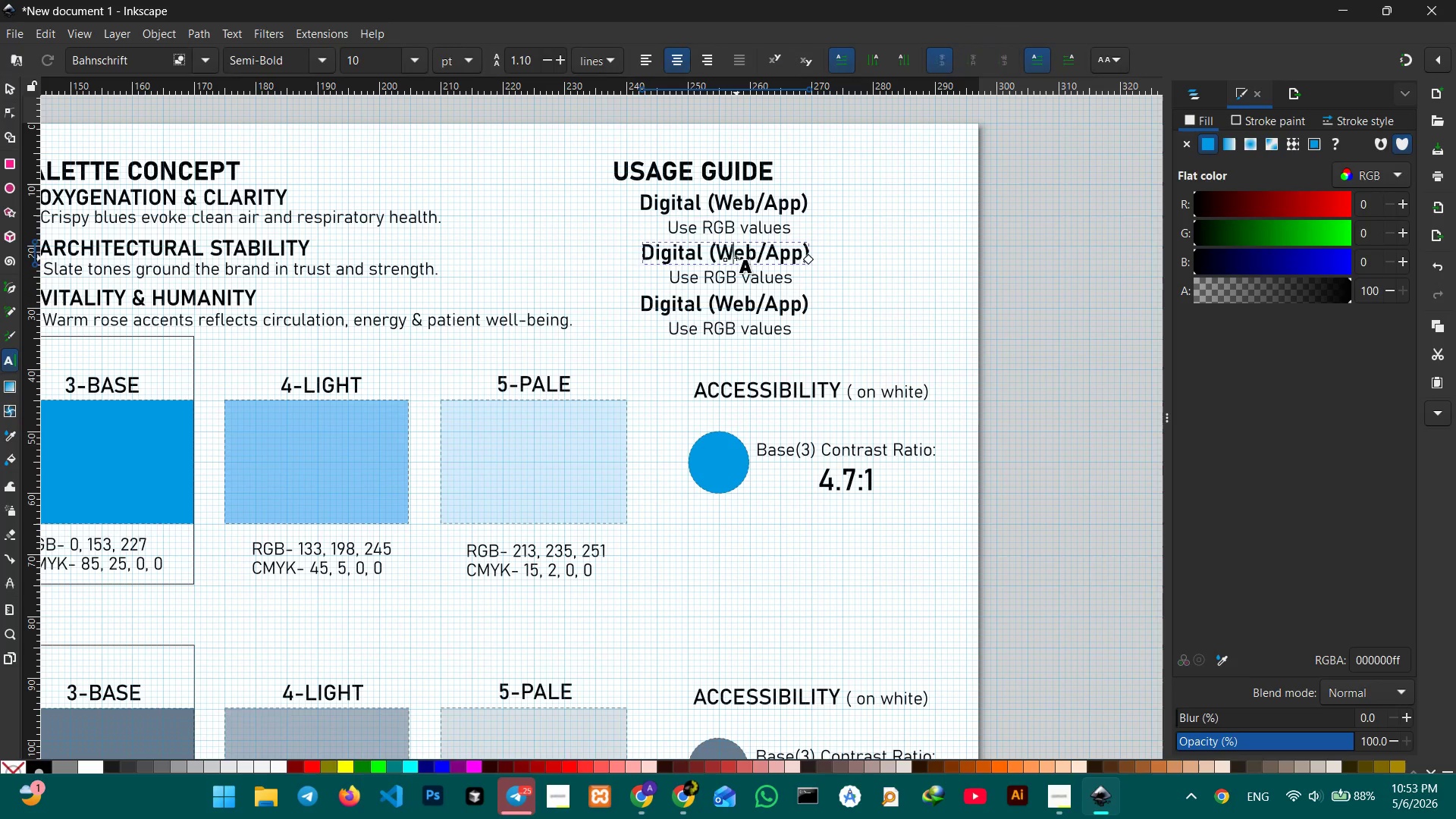 
triple_click([736, 258])
 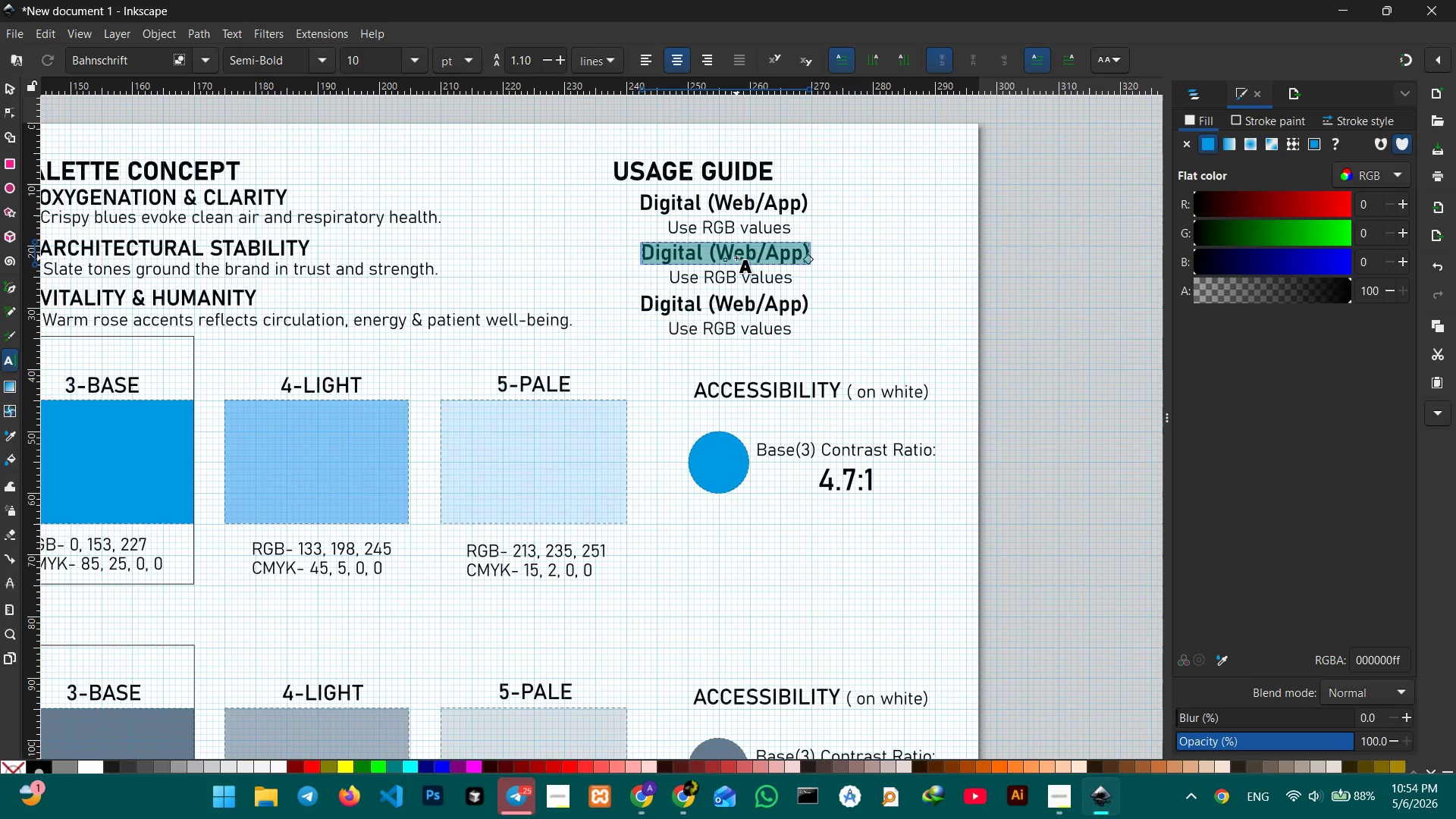 
type(pr)
key(Backspace)
key(Backspace)
type(Print( Office)
 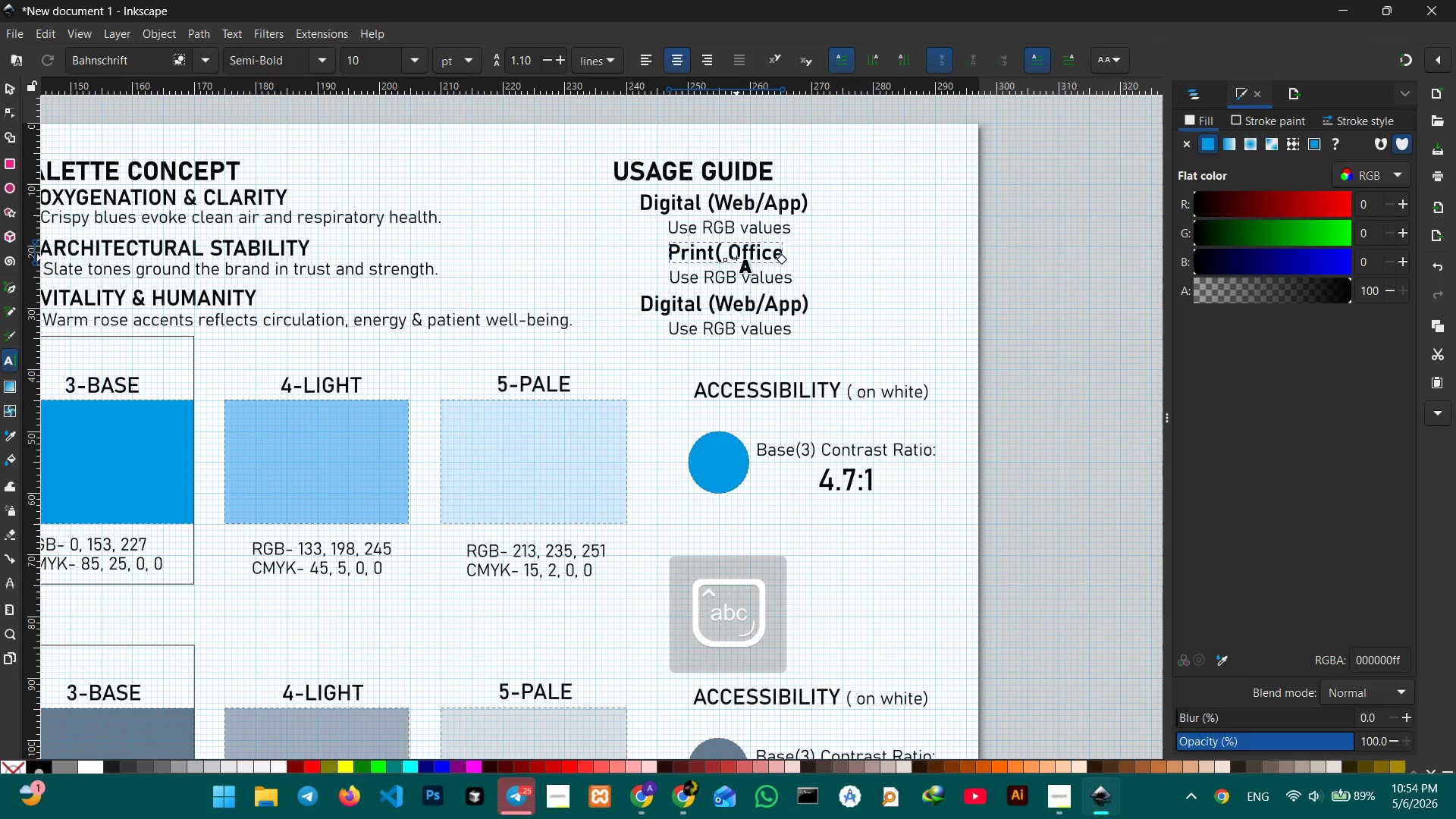 
type(/signage))
 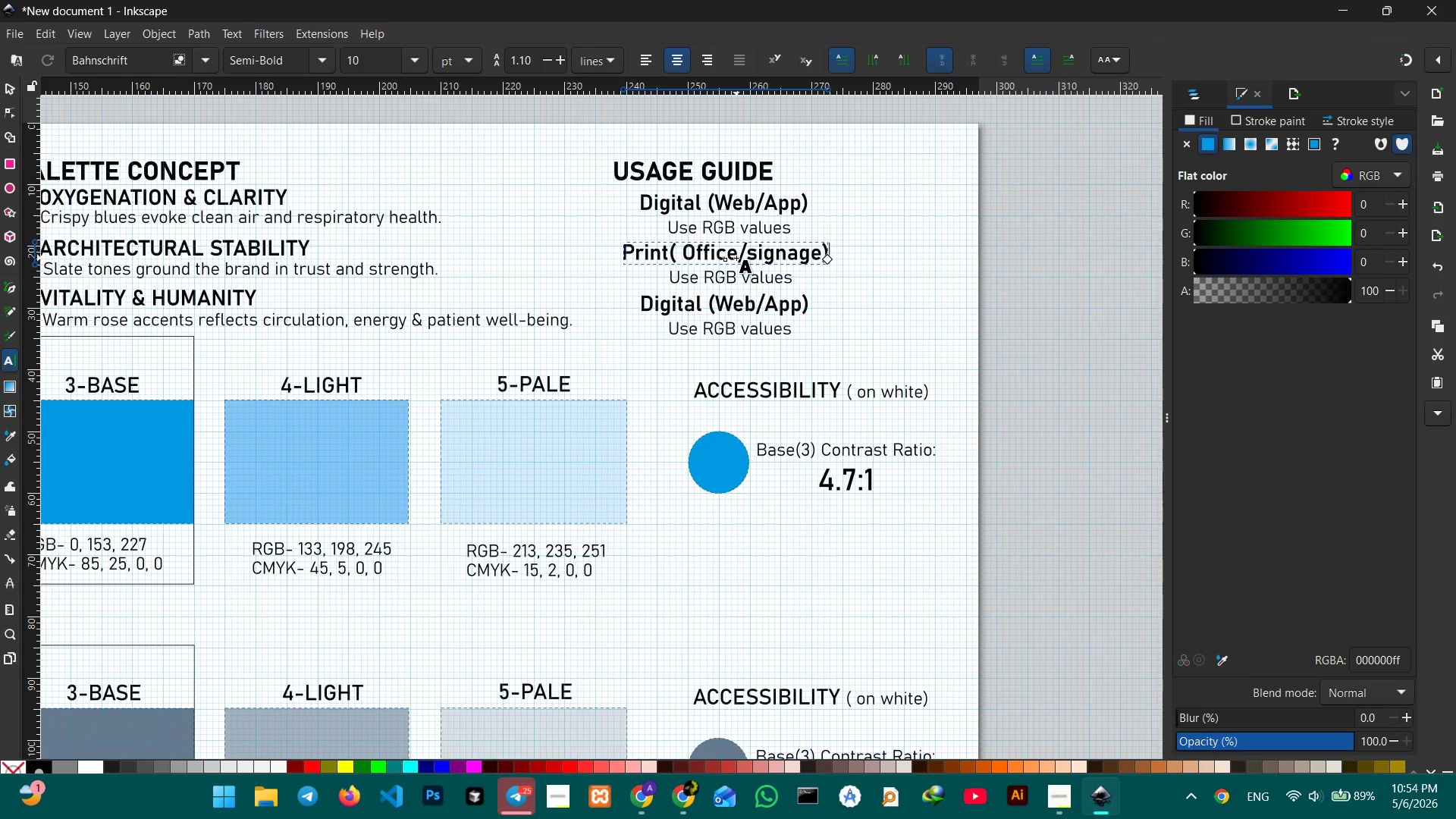 
left_click([708, 278])
 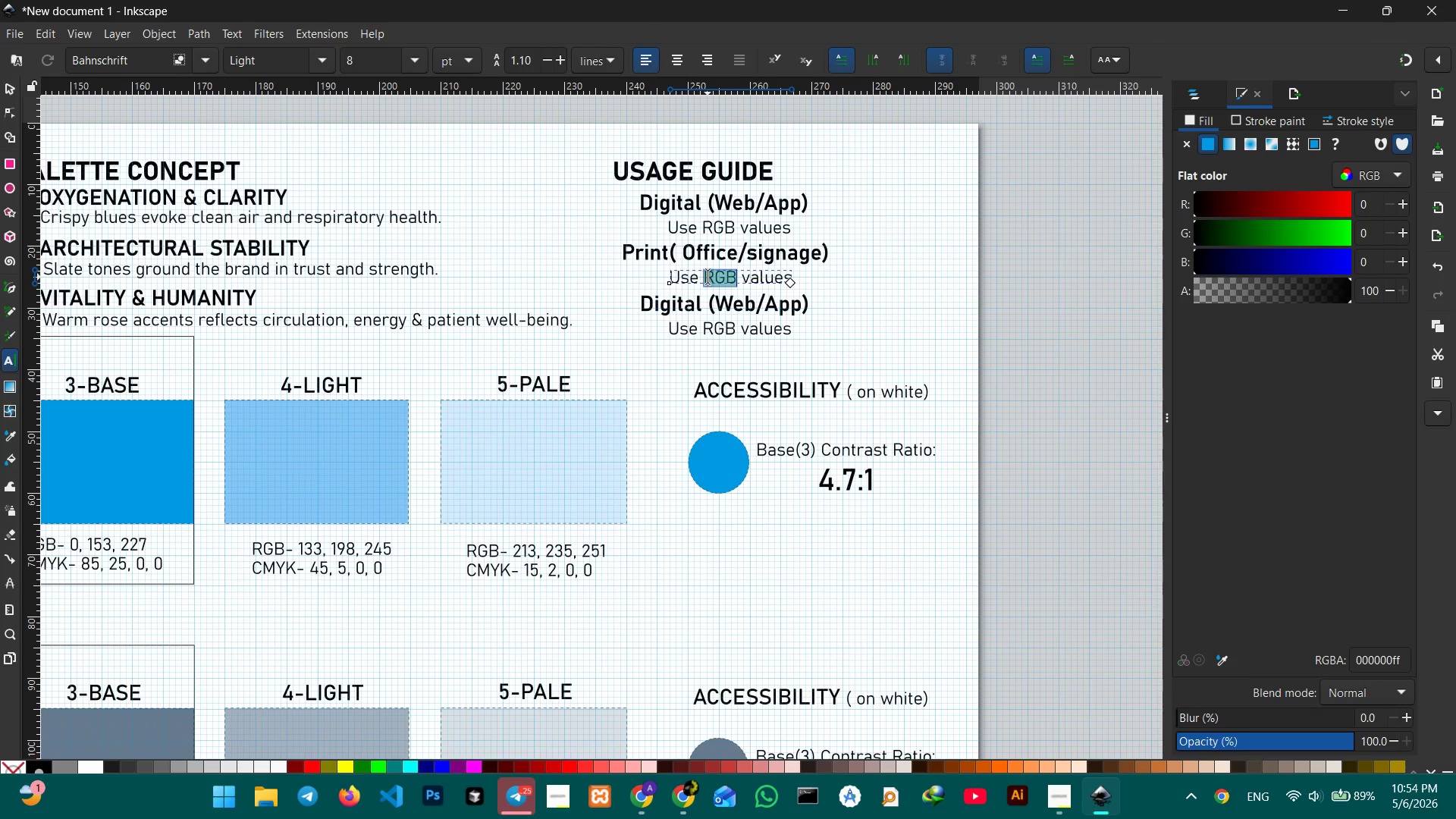 
type(CMYK)
 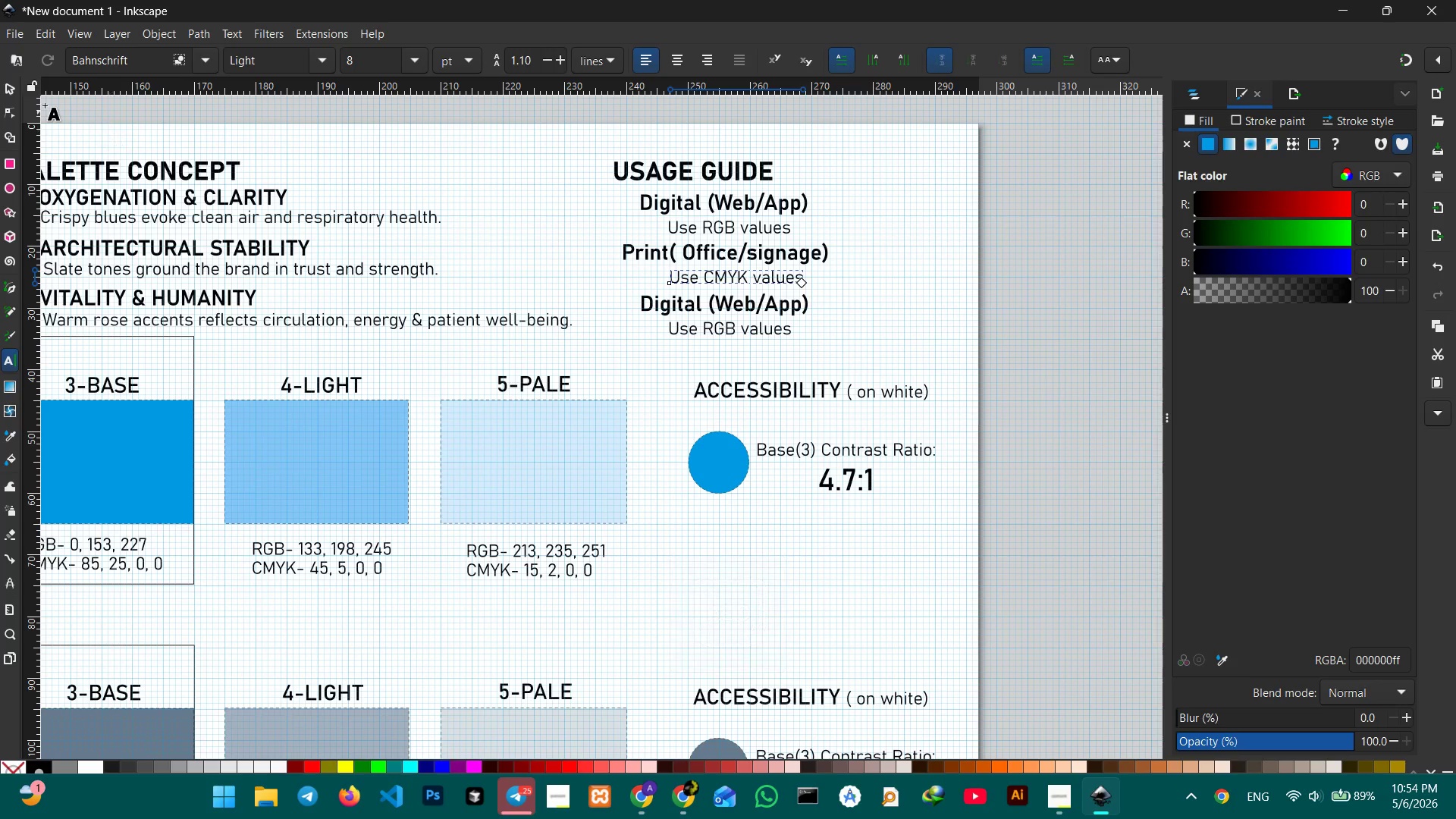 
left_click([0, 93])
 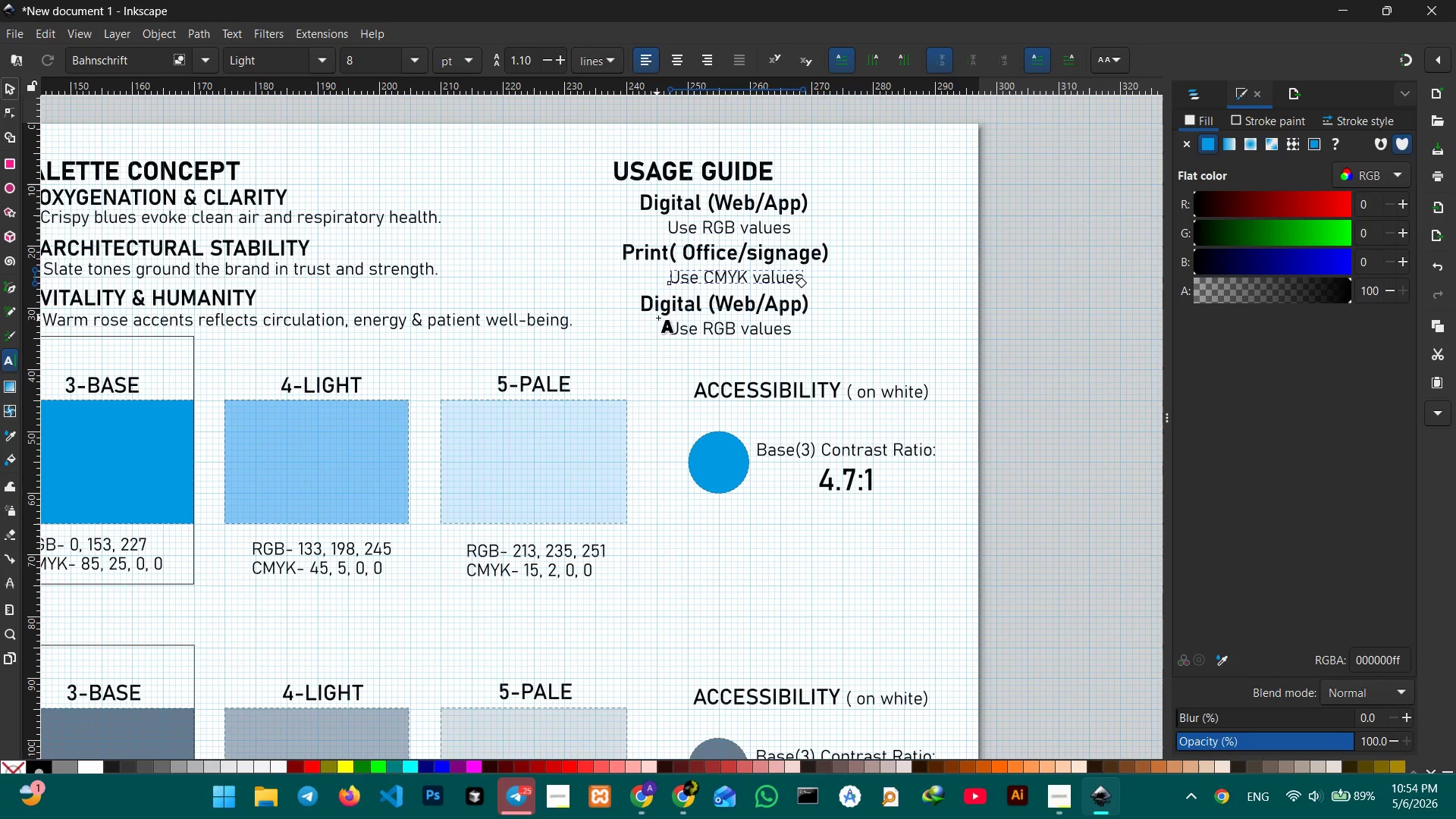 
double_click([692, 302])
 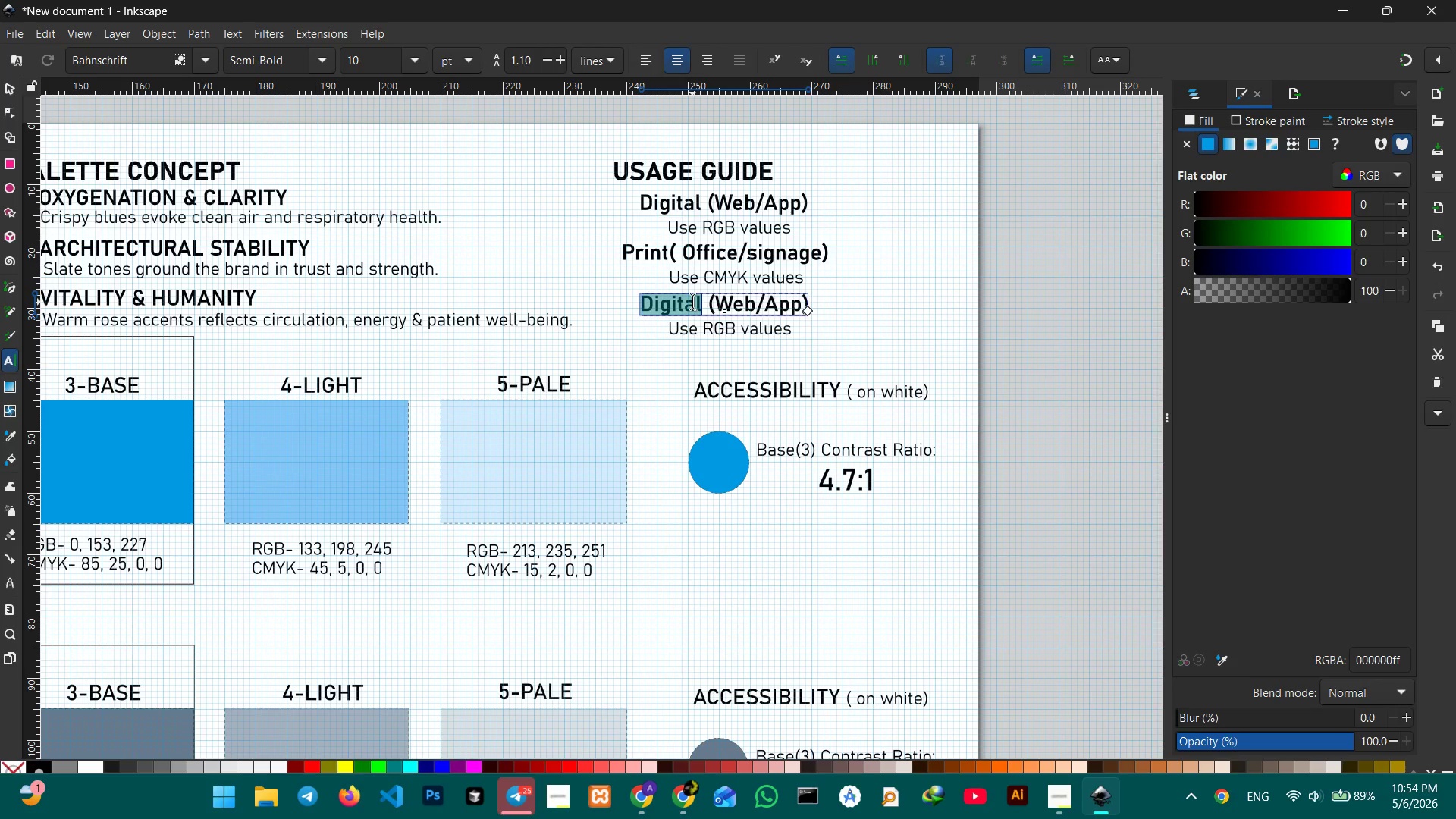 
triple_click([692, 302])
 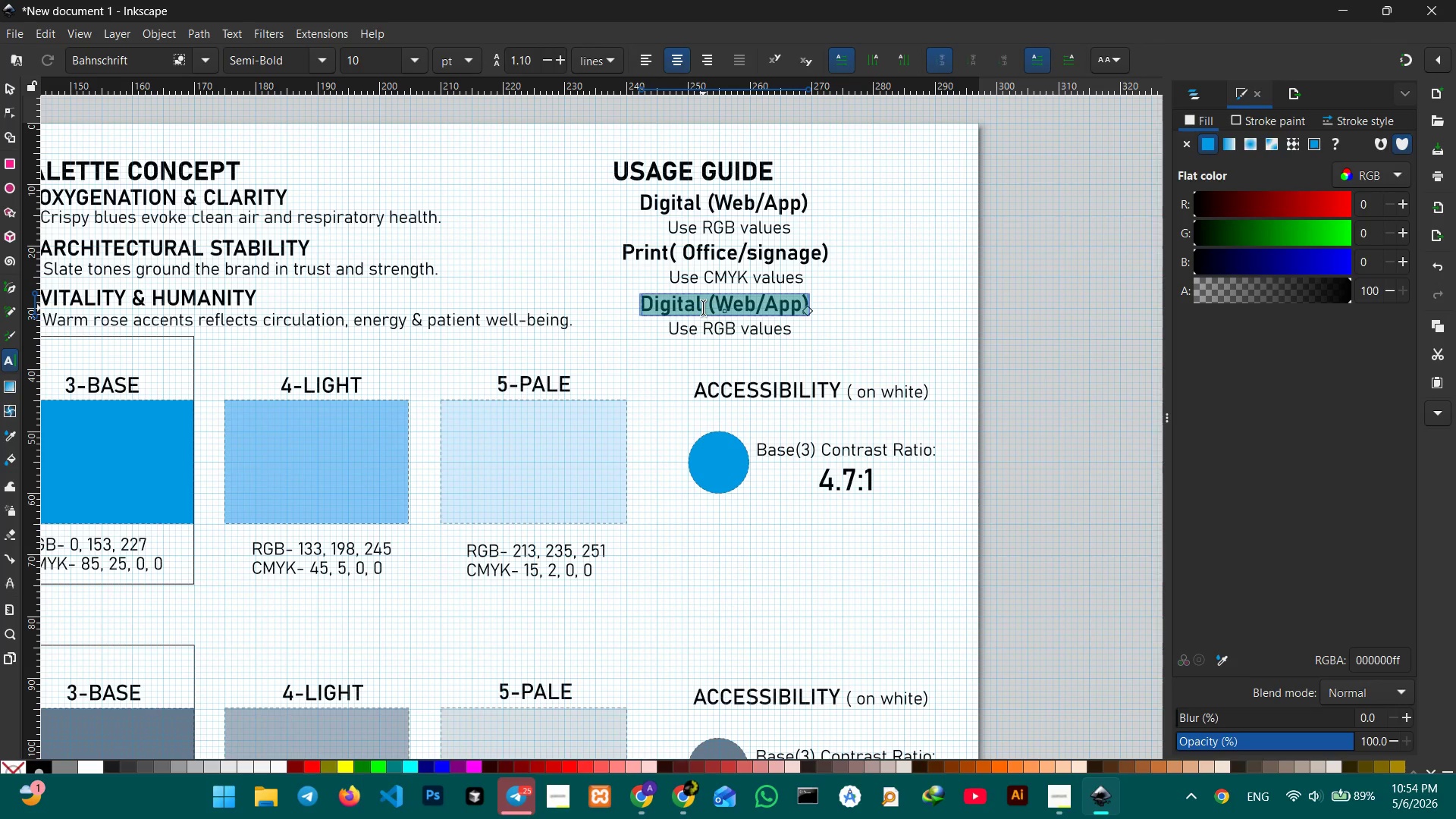 
type(UI/ Forms/Data Viz)
 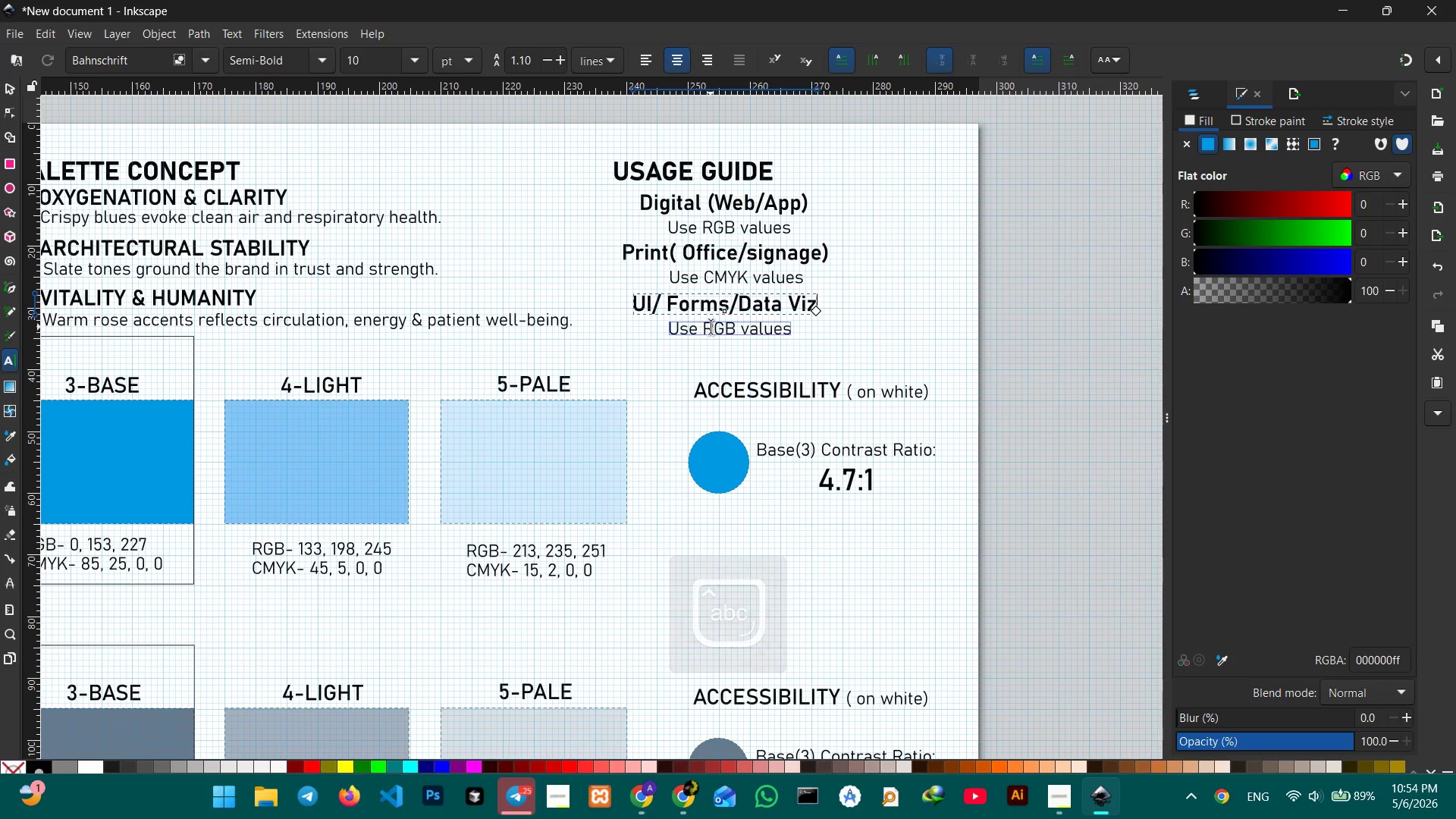 
double_click([711, 327])
 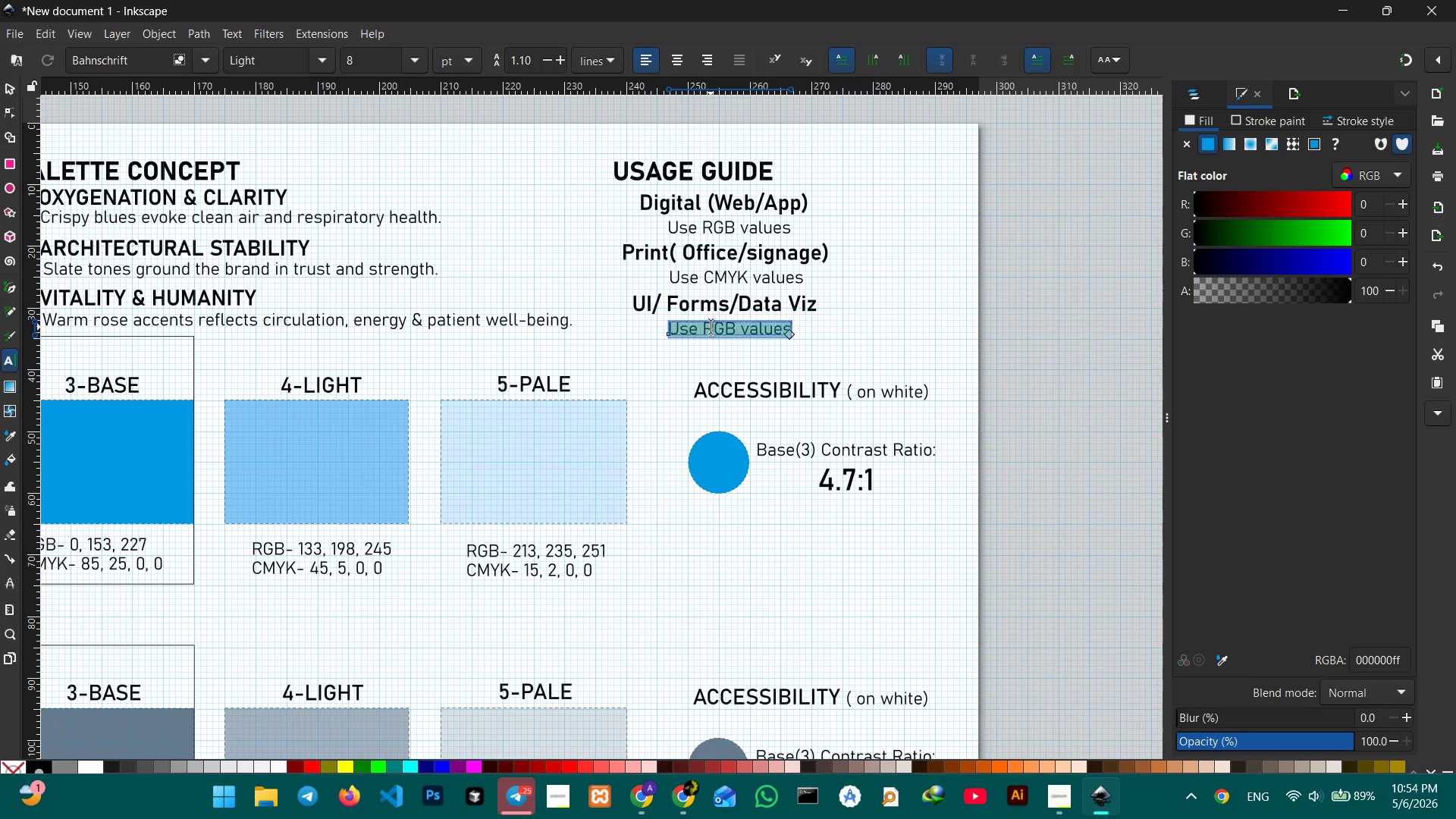 
triple_click([711, 327])
 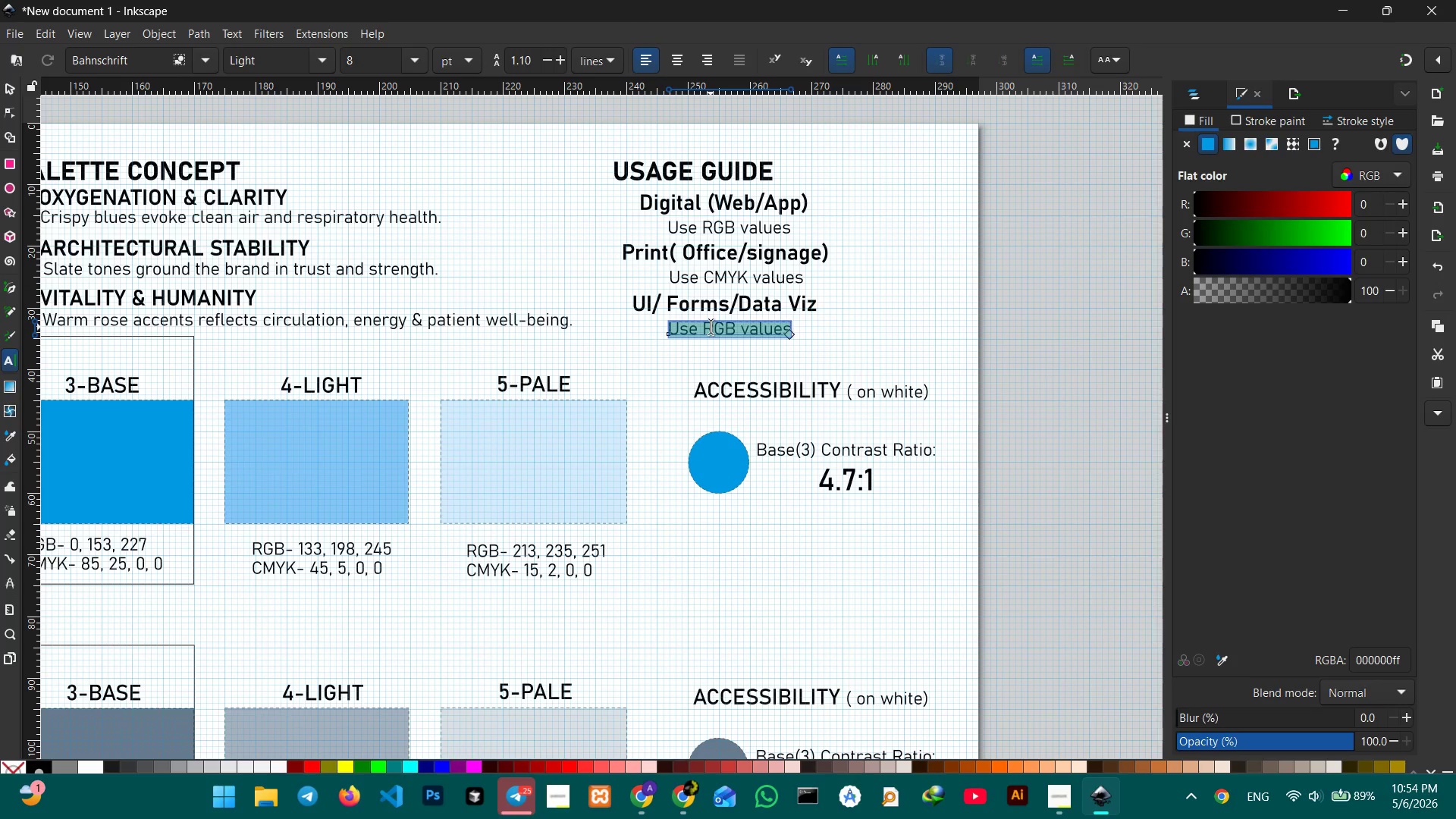 
type(Use the 5-step scales for tints and shades)
 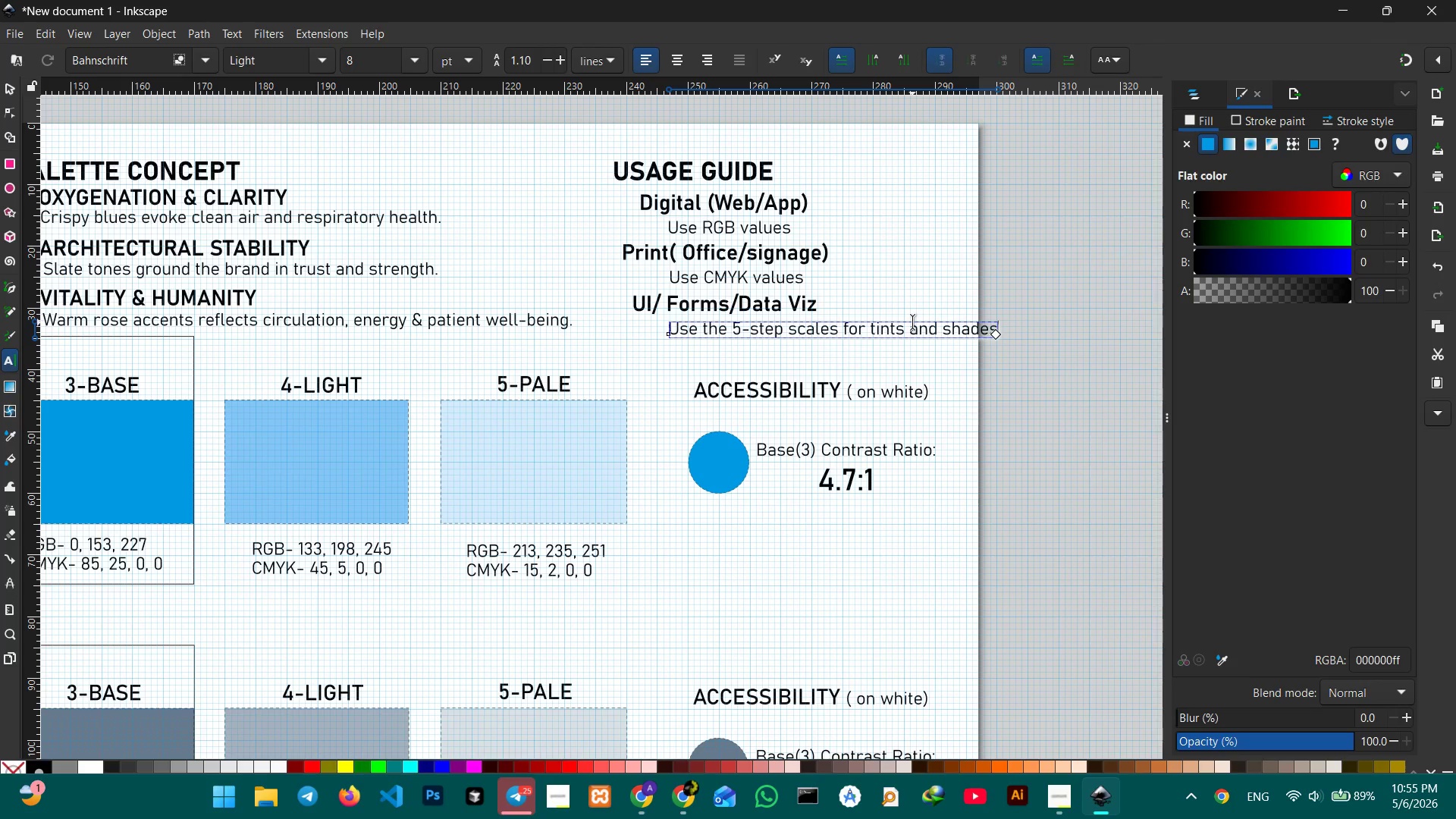 
left_click([908, 328])
 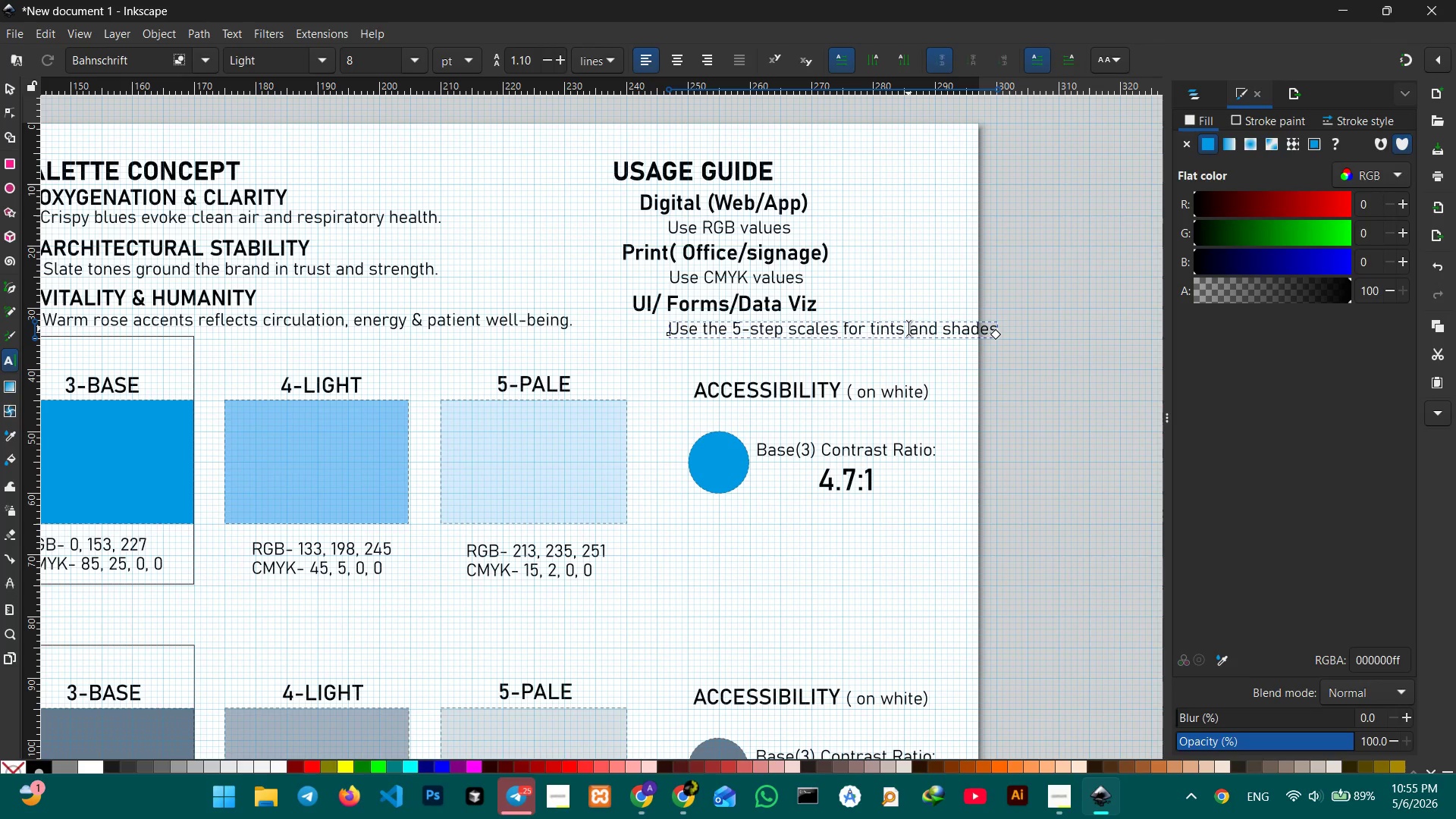 
key(Shift+ShiftRight)
 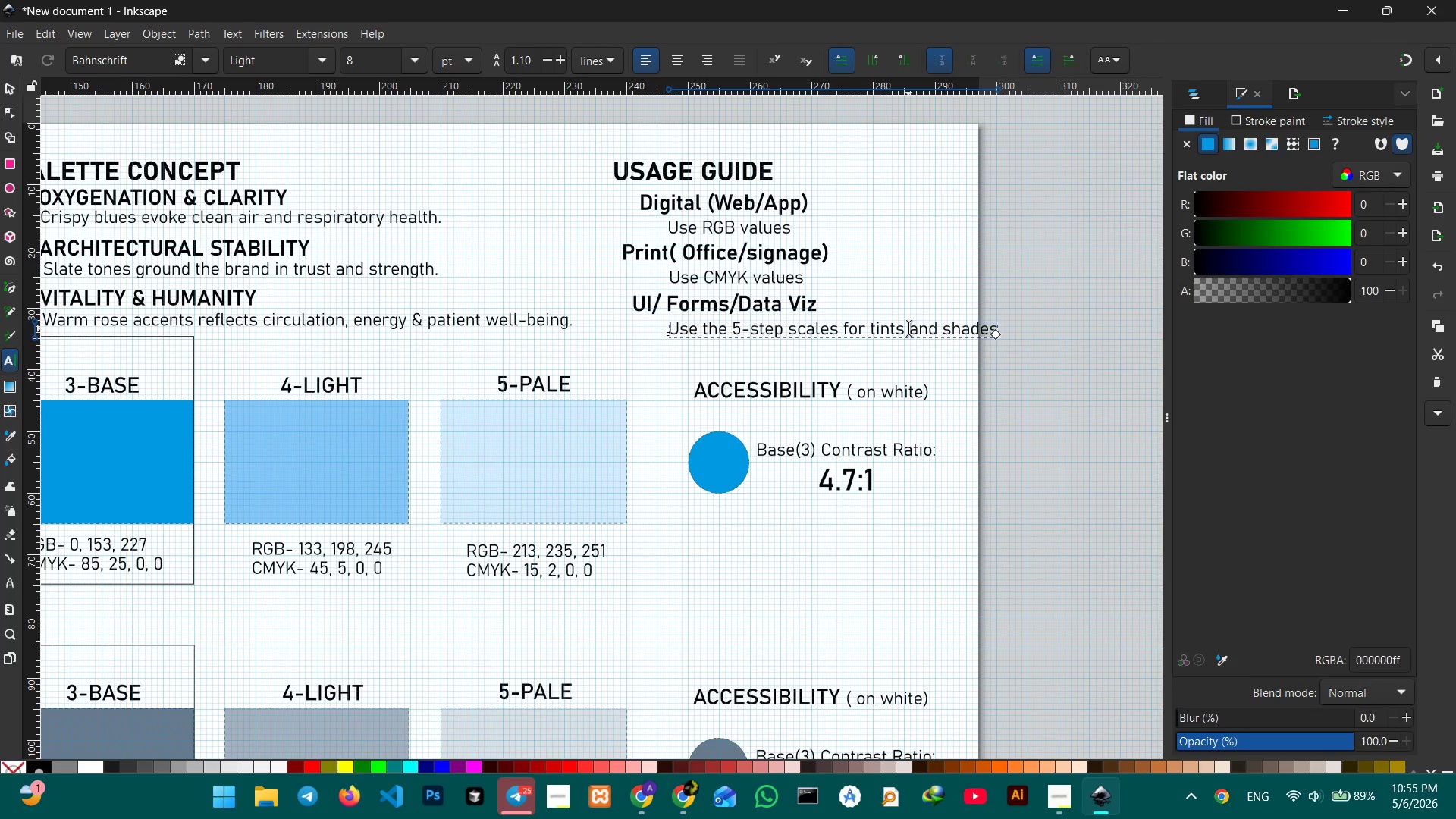 
key(Shift+Enter)
 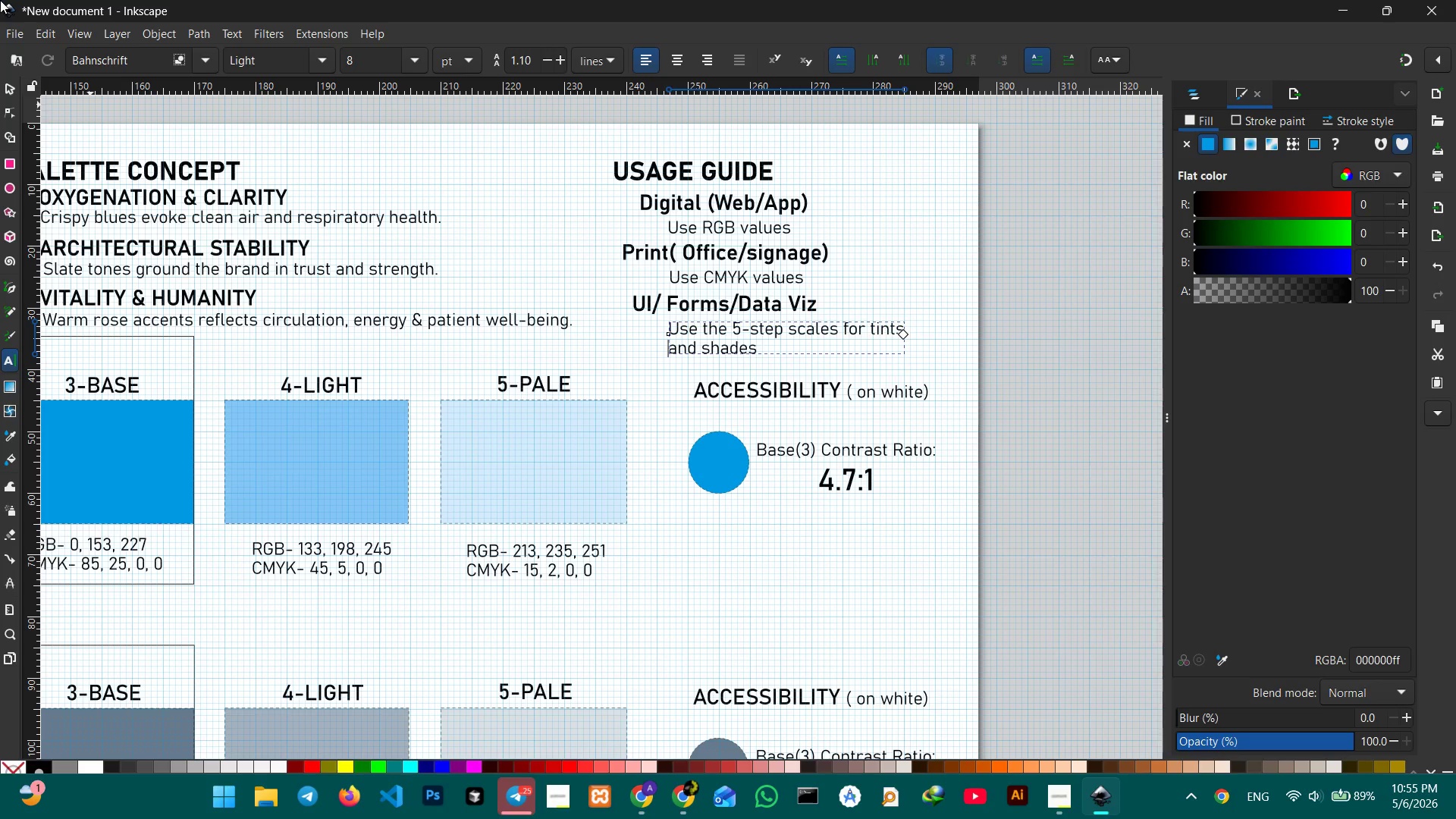 
left_click([4, 96])
 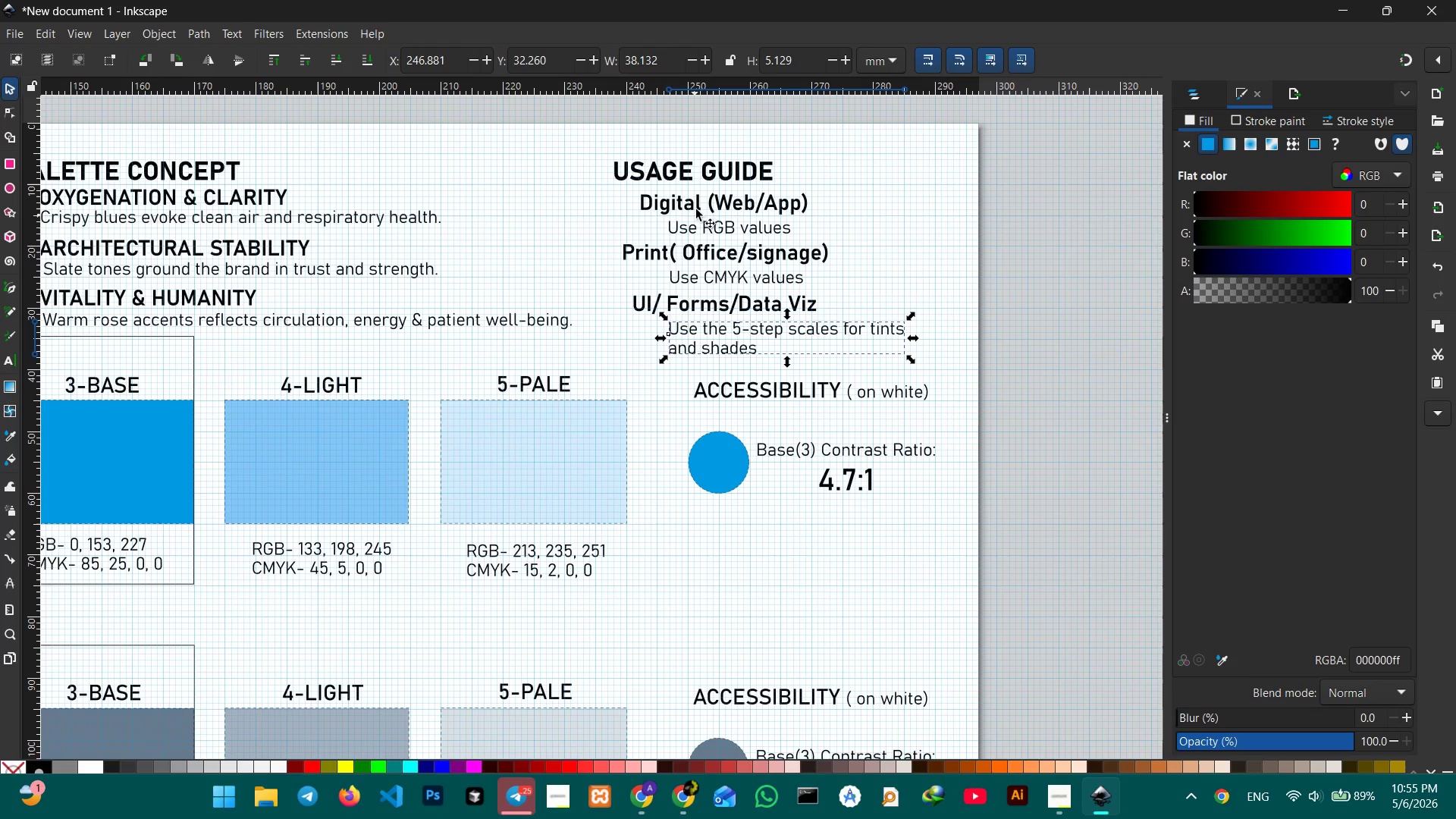 
left_click([696, 208])
 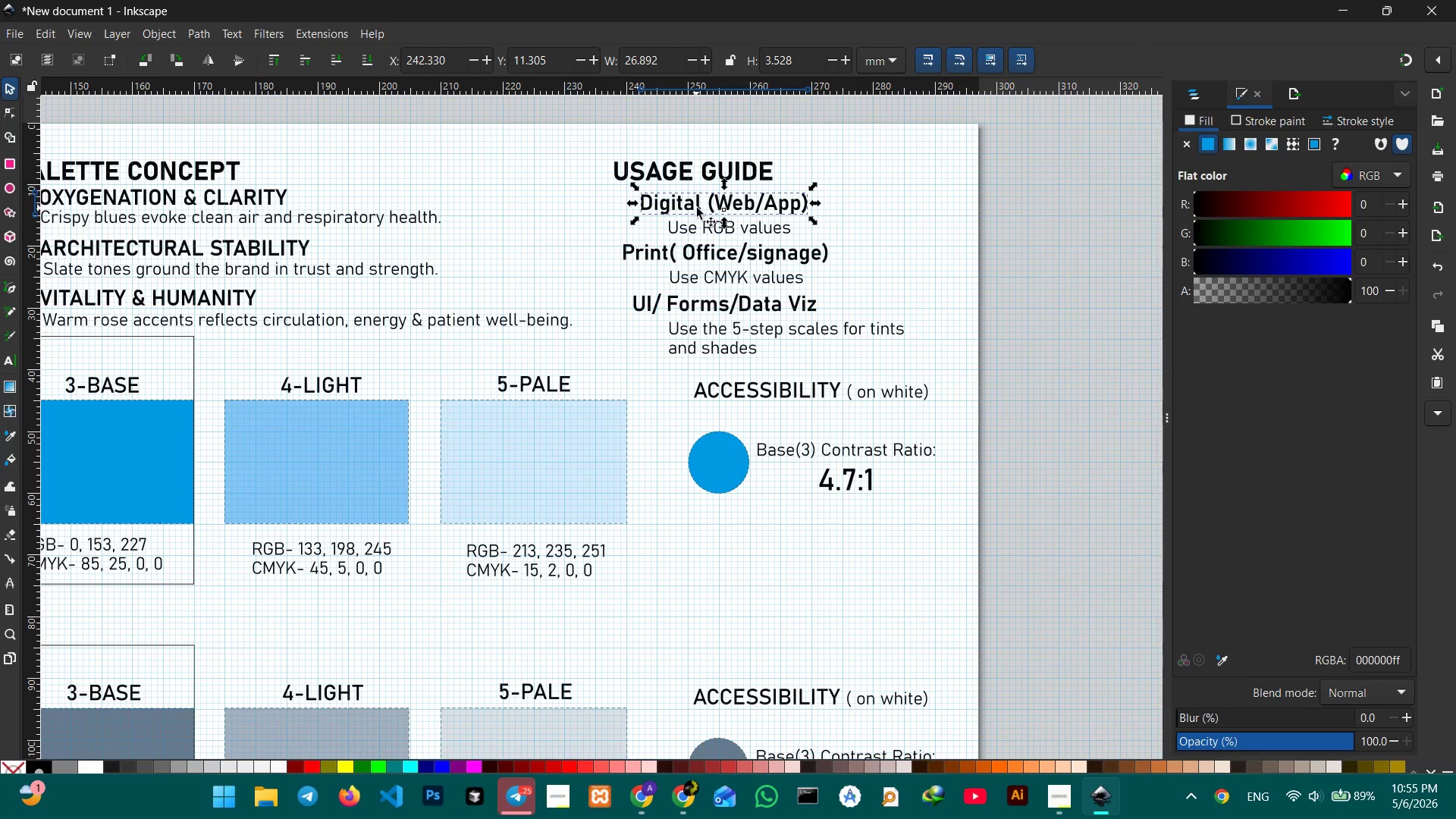 
hold_key(key=ShiftLeft, duration=1.52)
left_click([684, 249])
 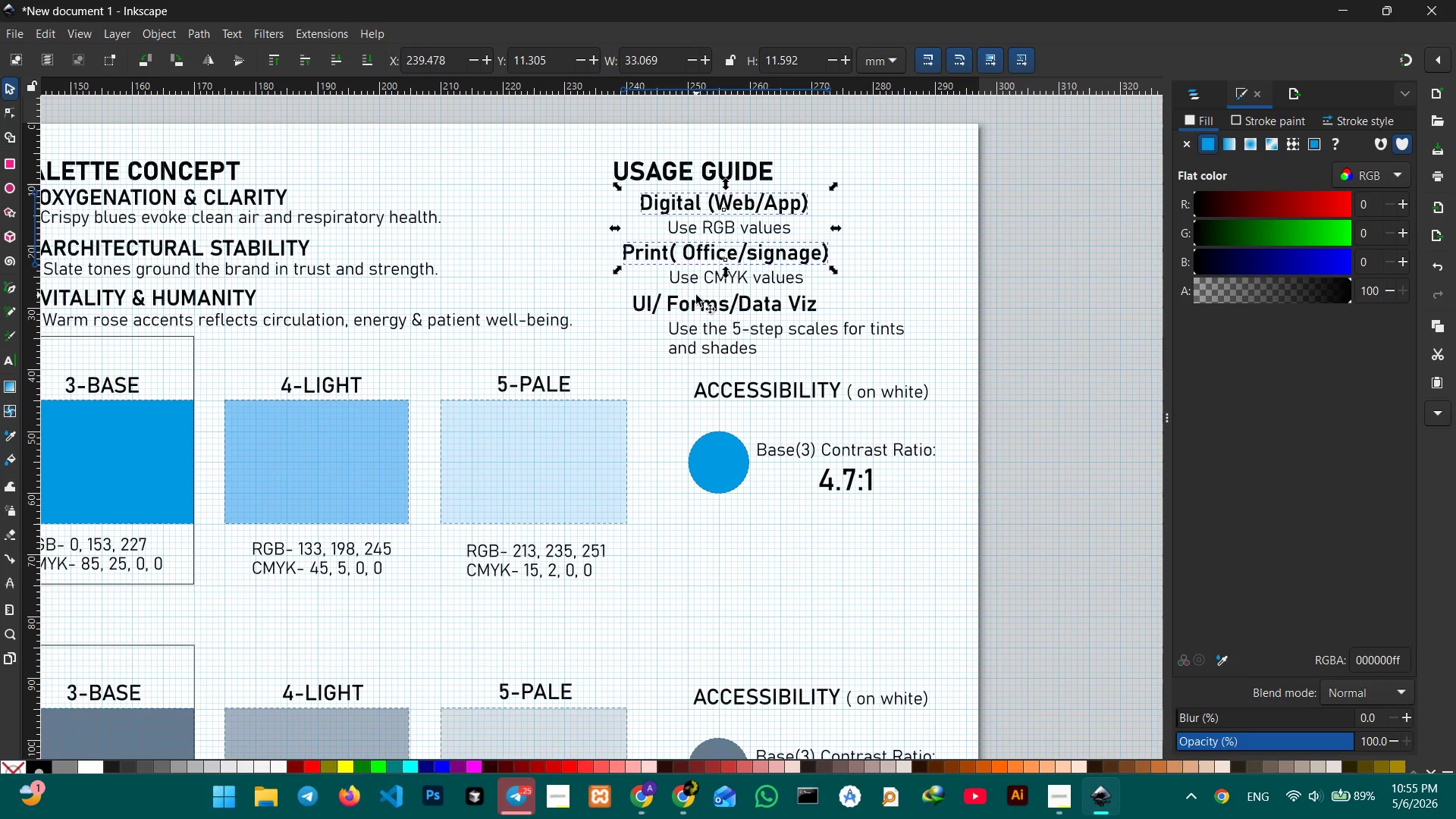 
double_click([696, 295])
 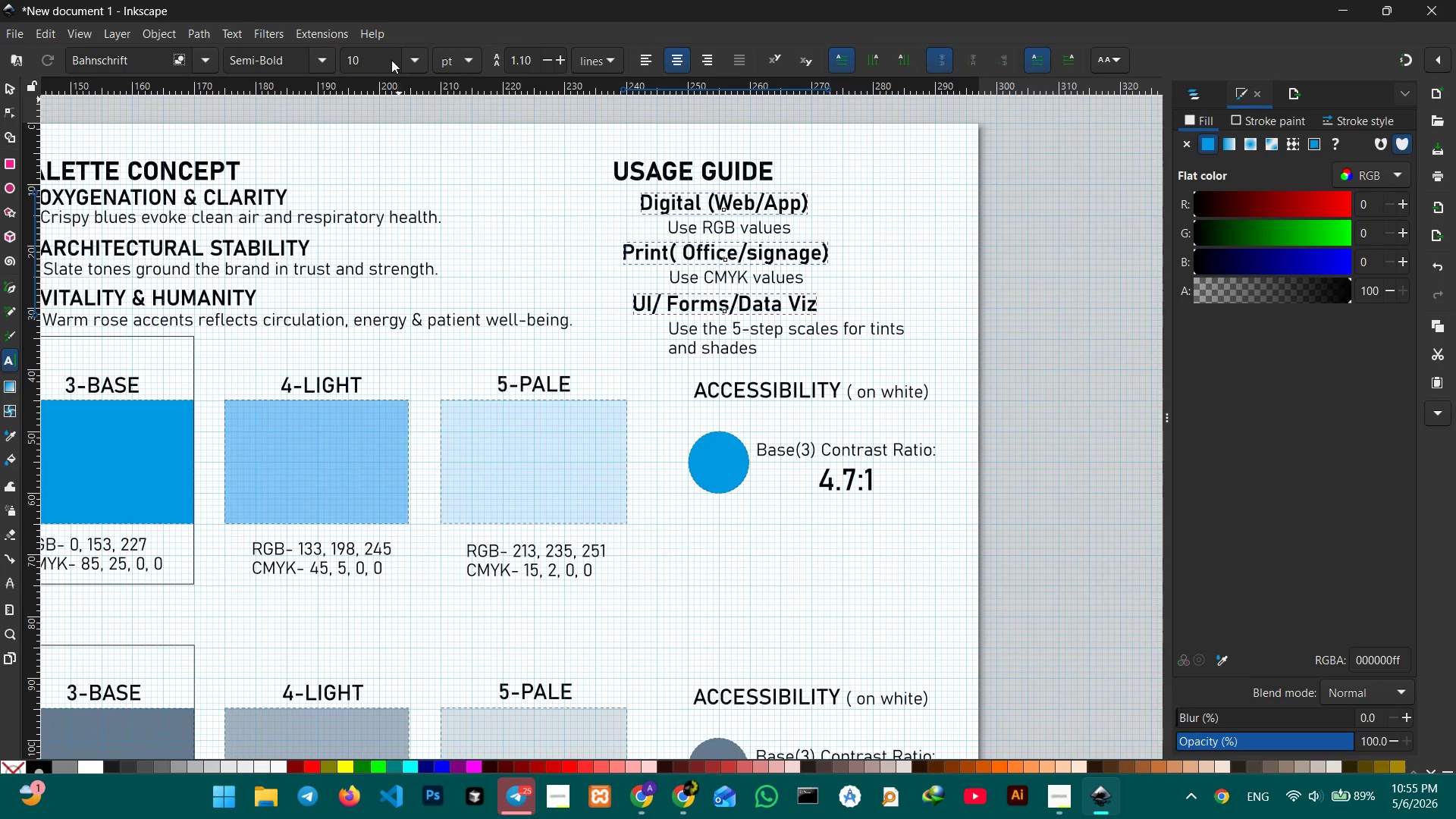 
left_click([413, 59])
 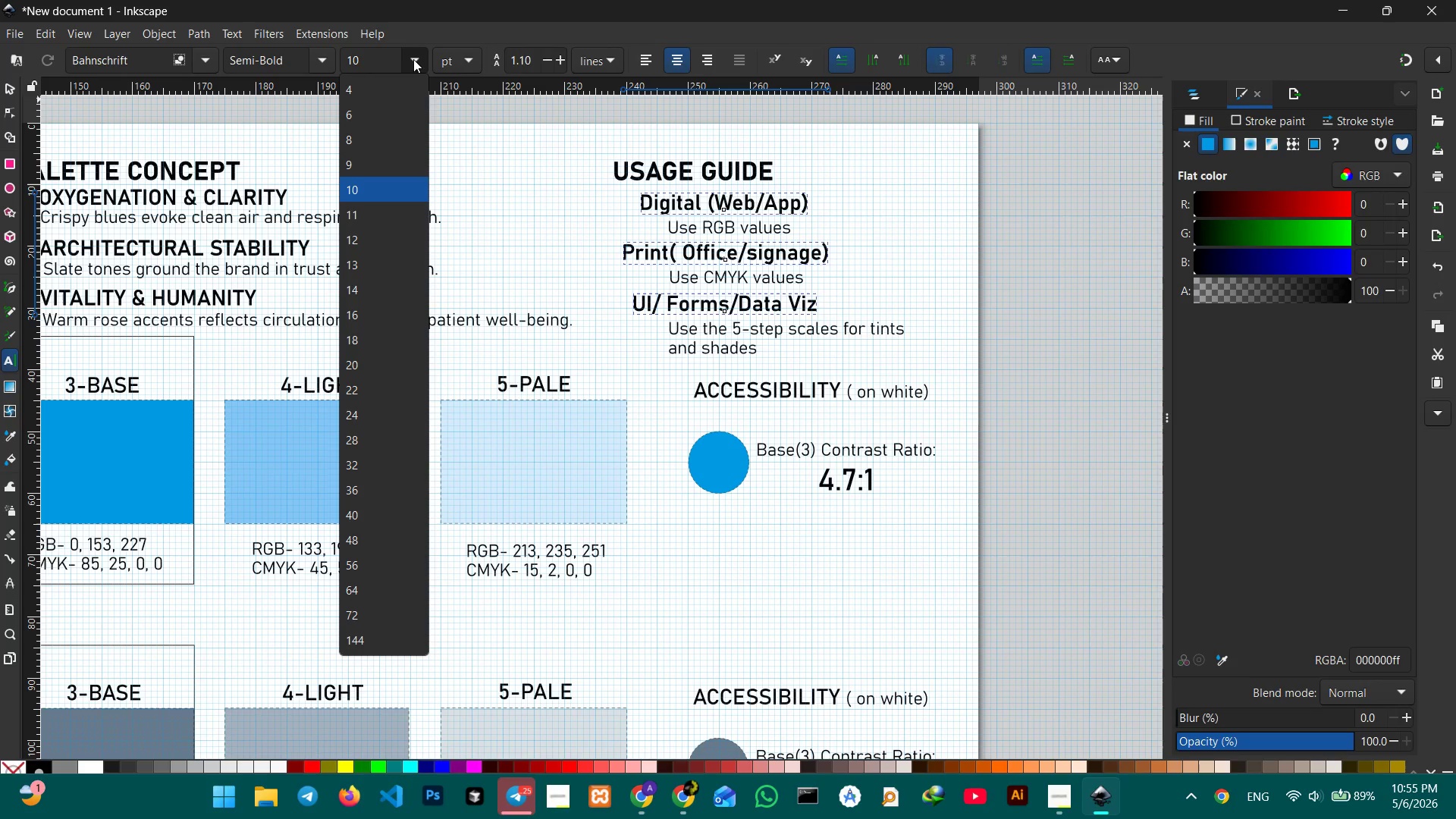 
left_click([413, 59])
 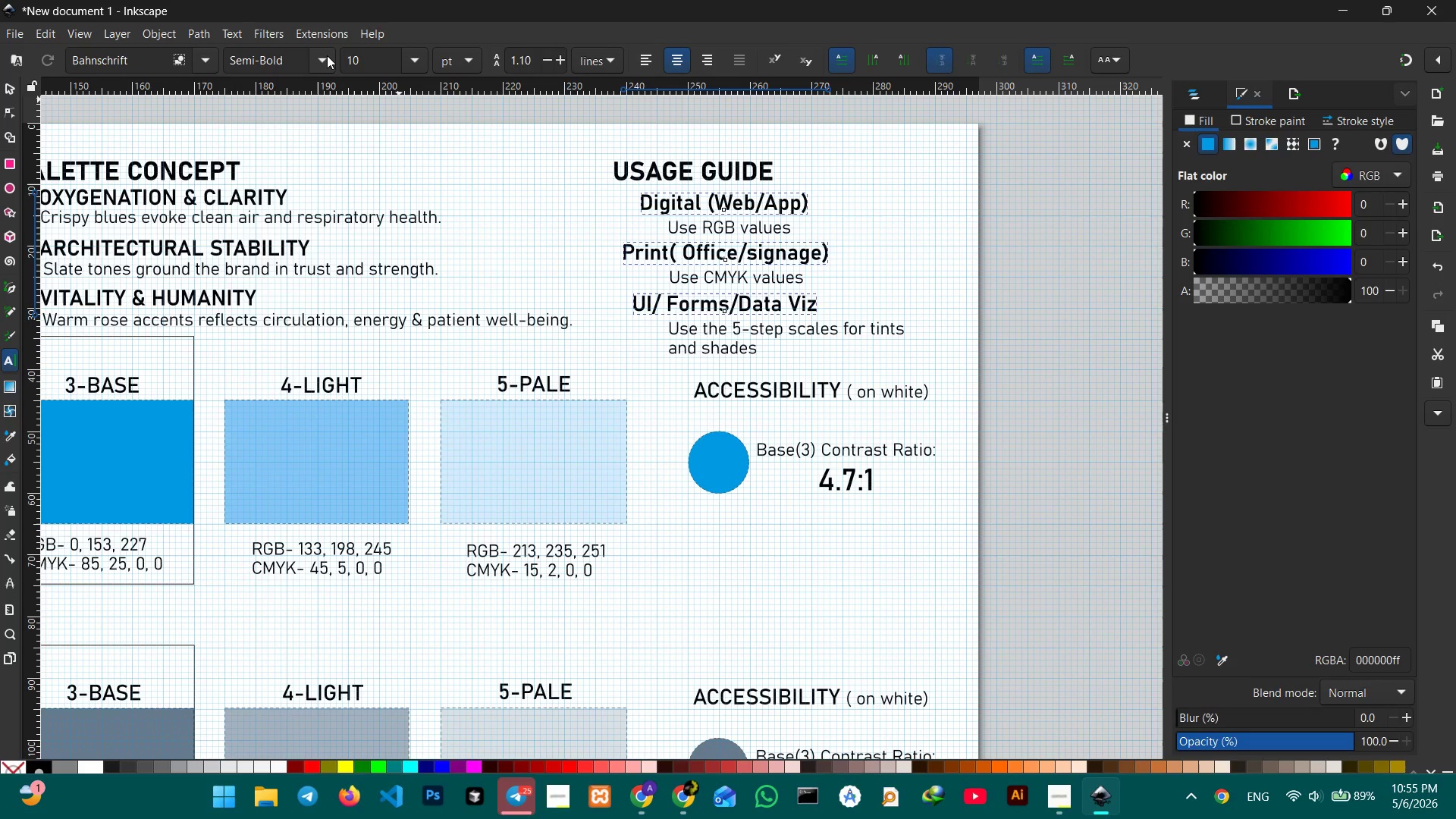 
left_click([327, 55])
 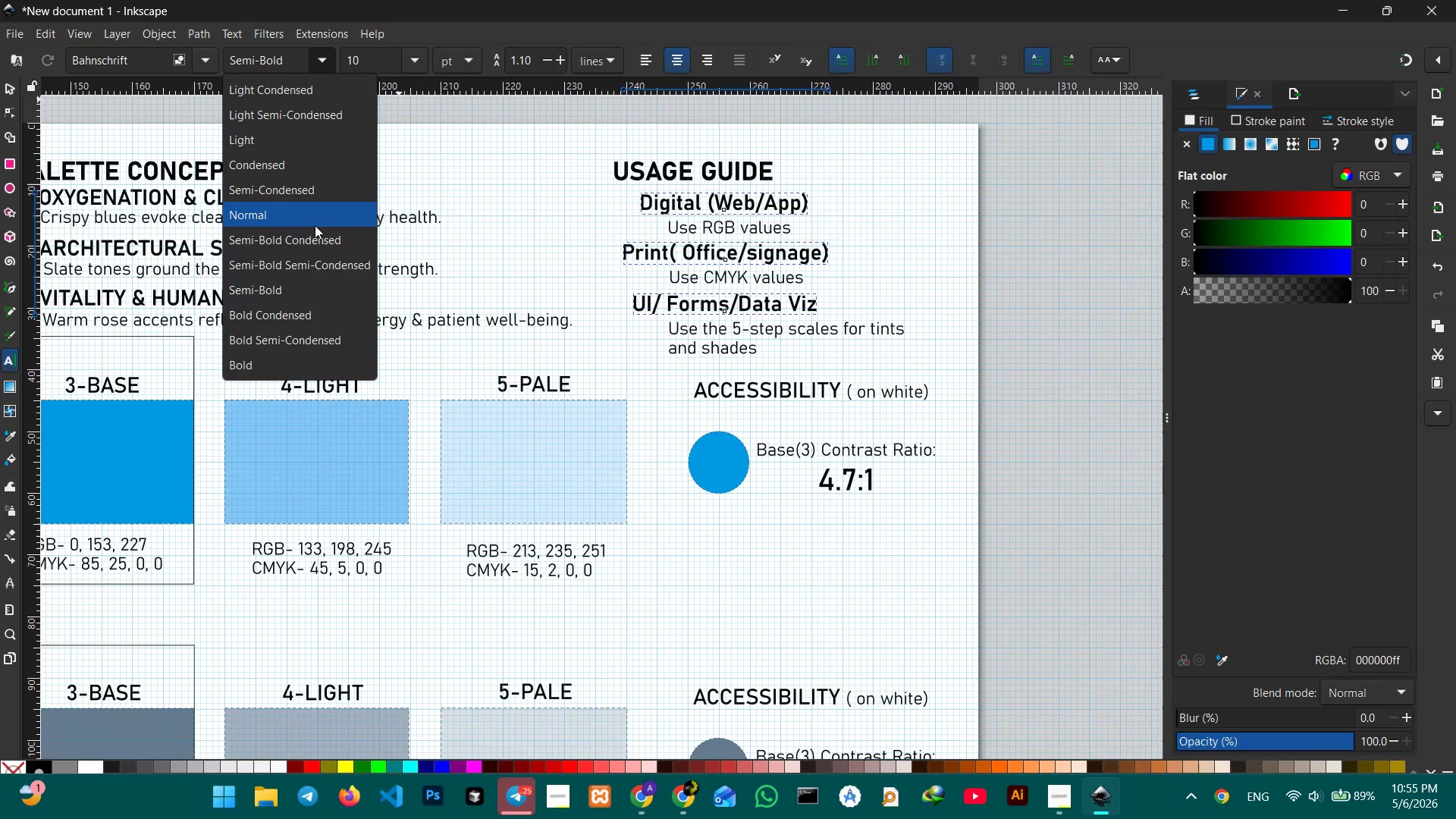 
left_click([315, 225])
 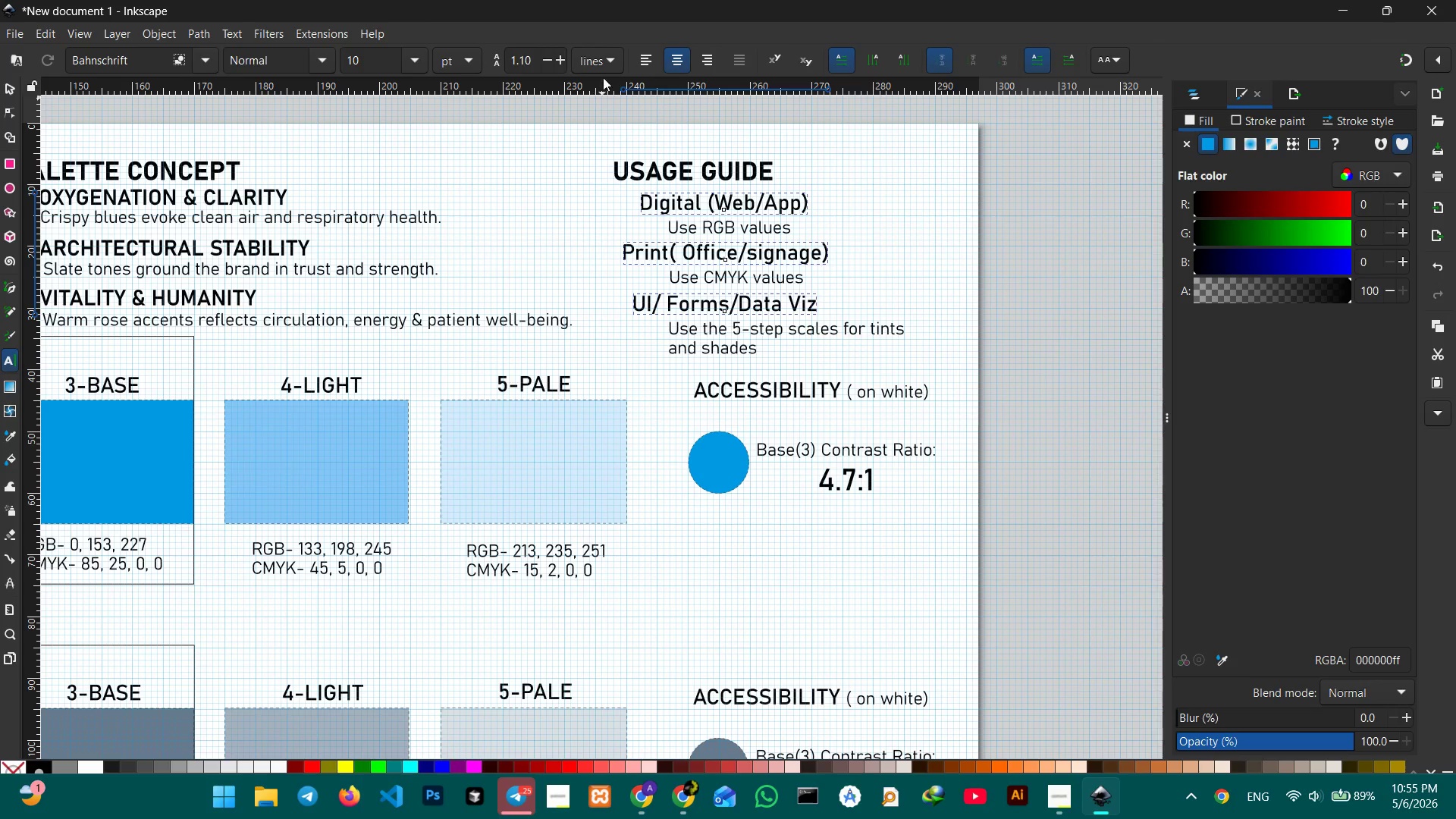 
left_click([658, 58])
 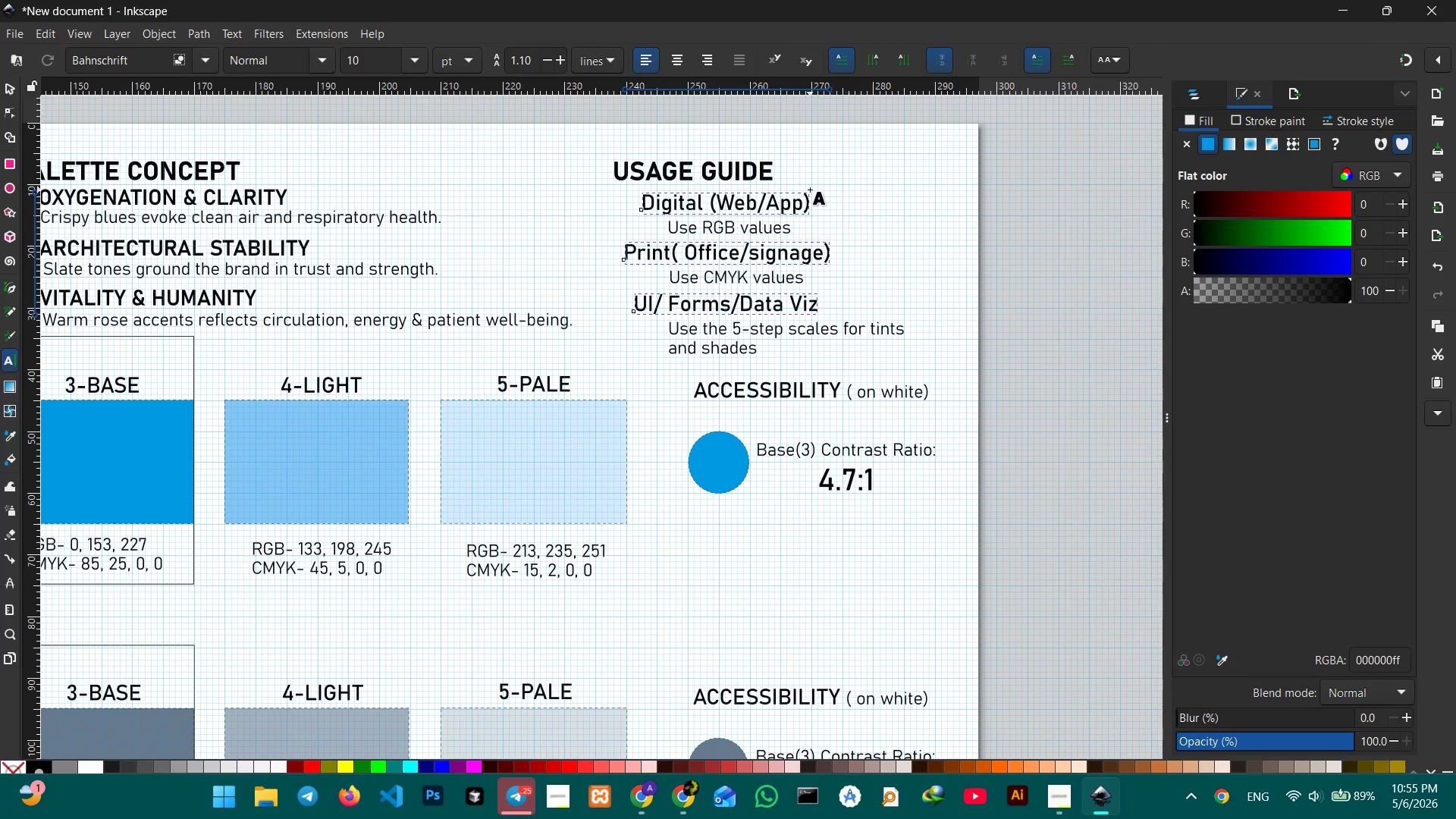 
left_click([849, 195])
 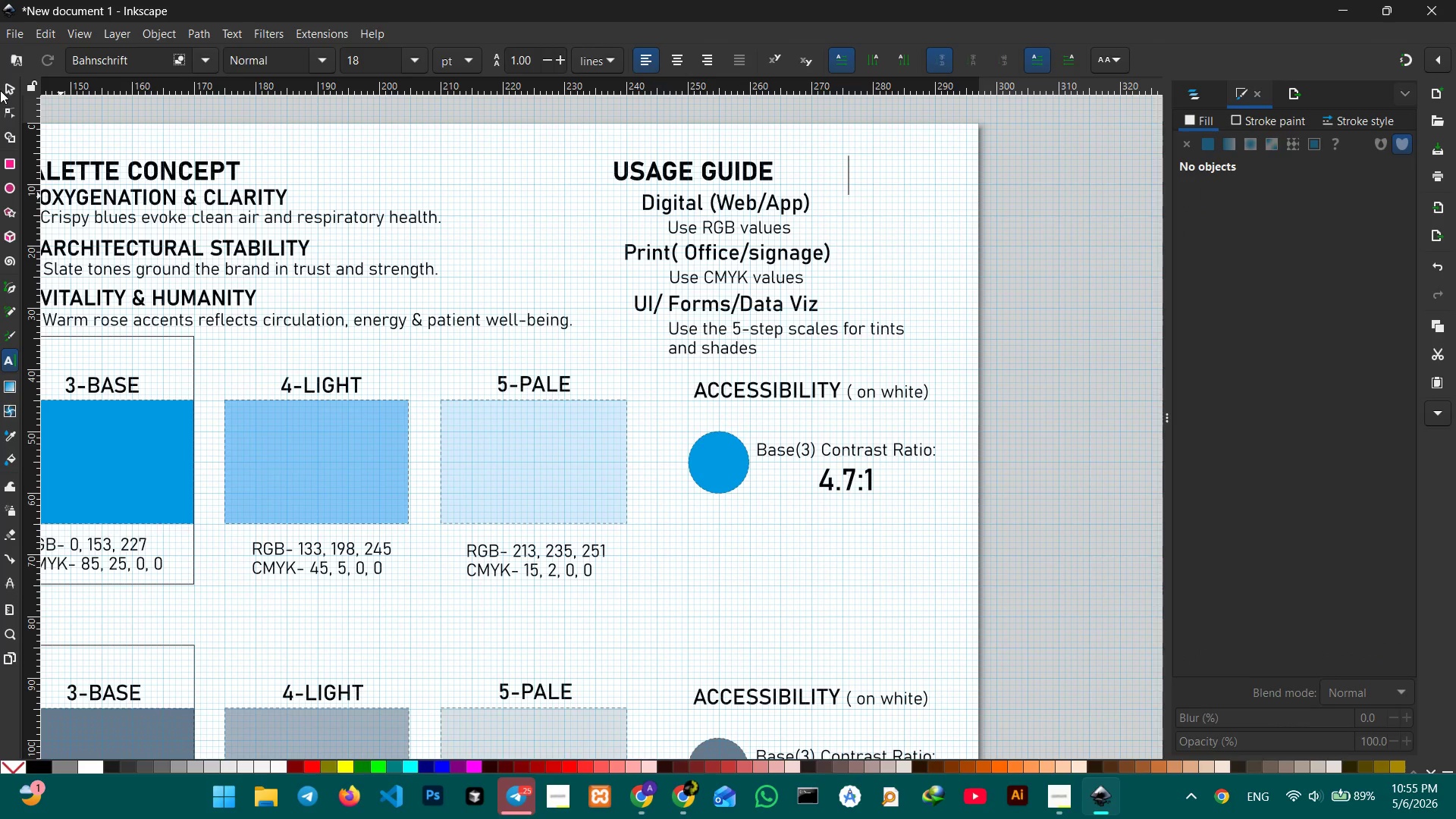 
left_click([0, 86])
 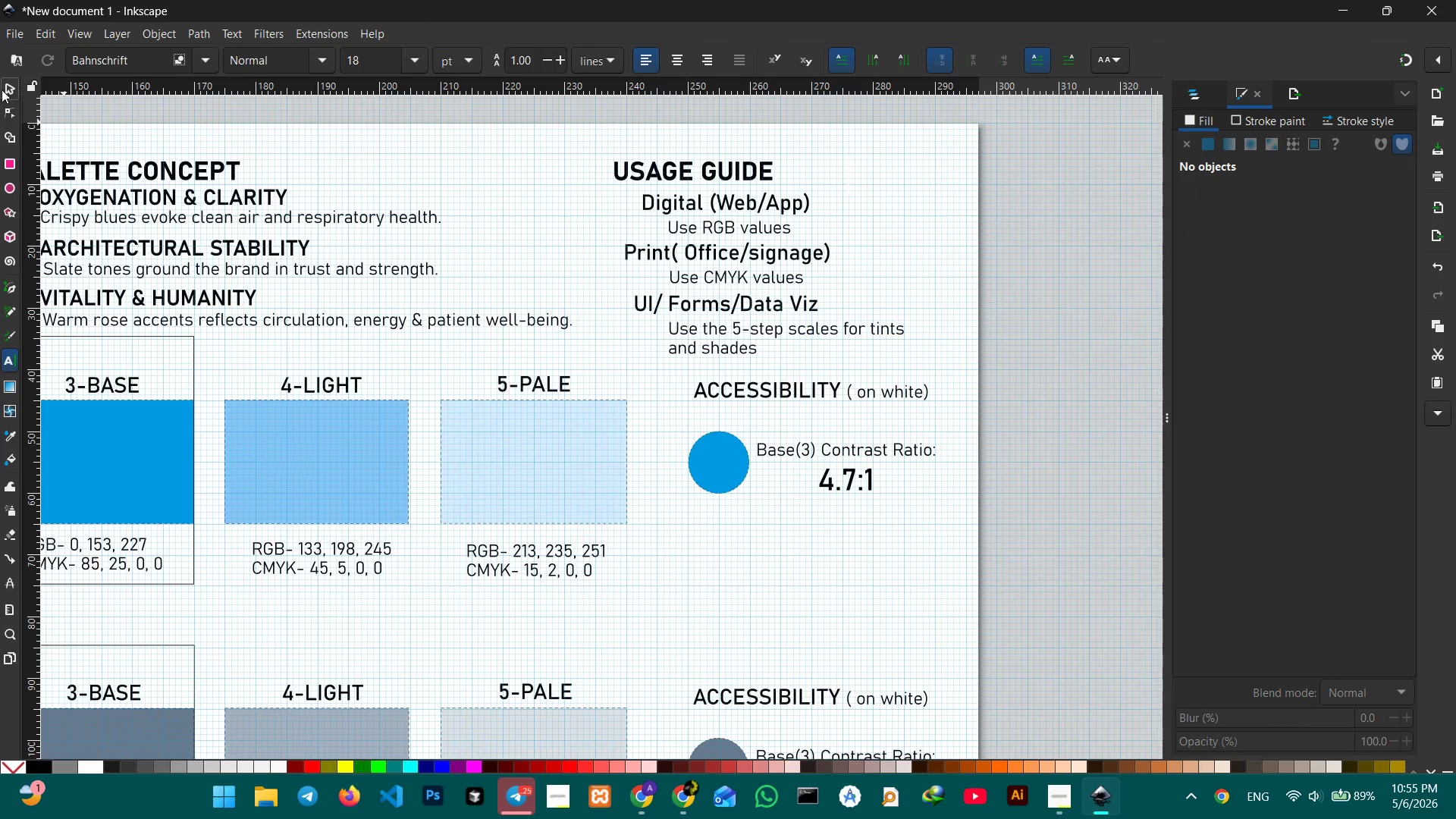 
left_click([5, 88])
 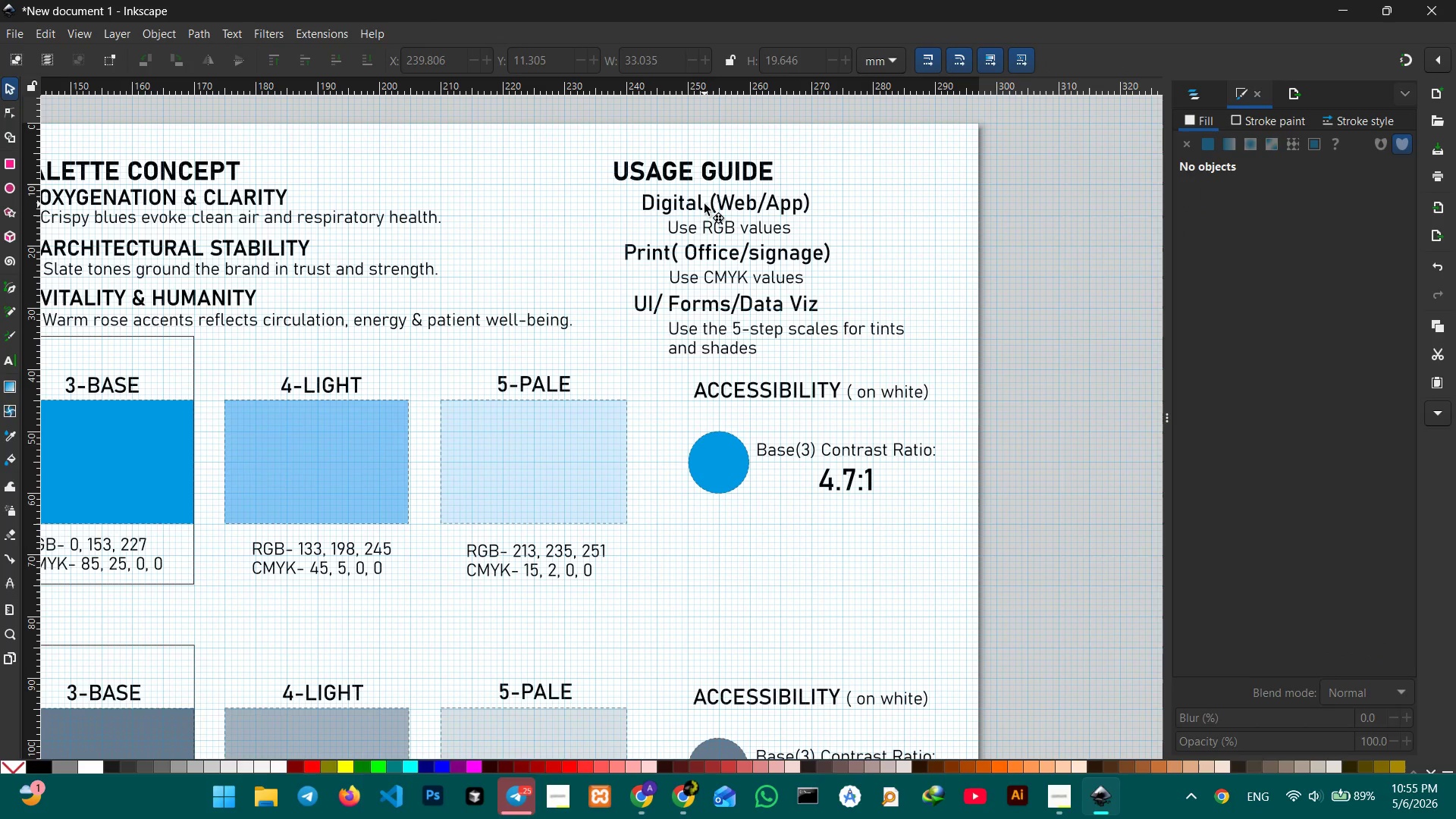 
left_click([704, 204])
 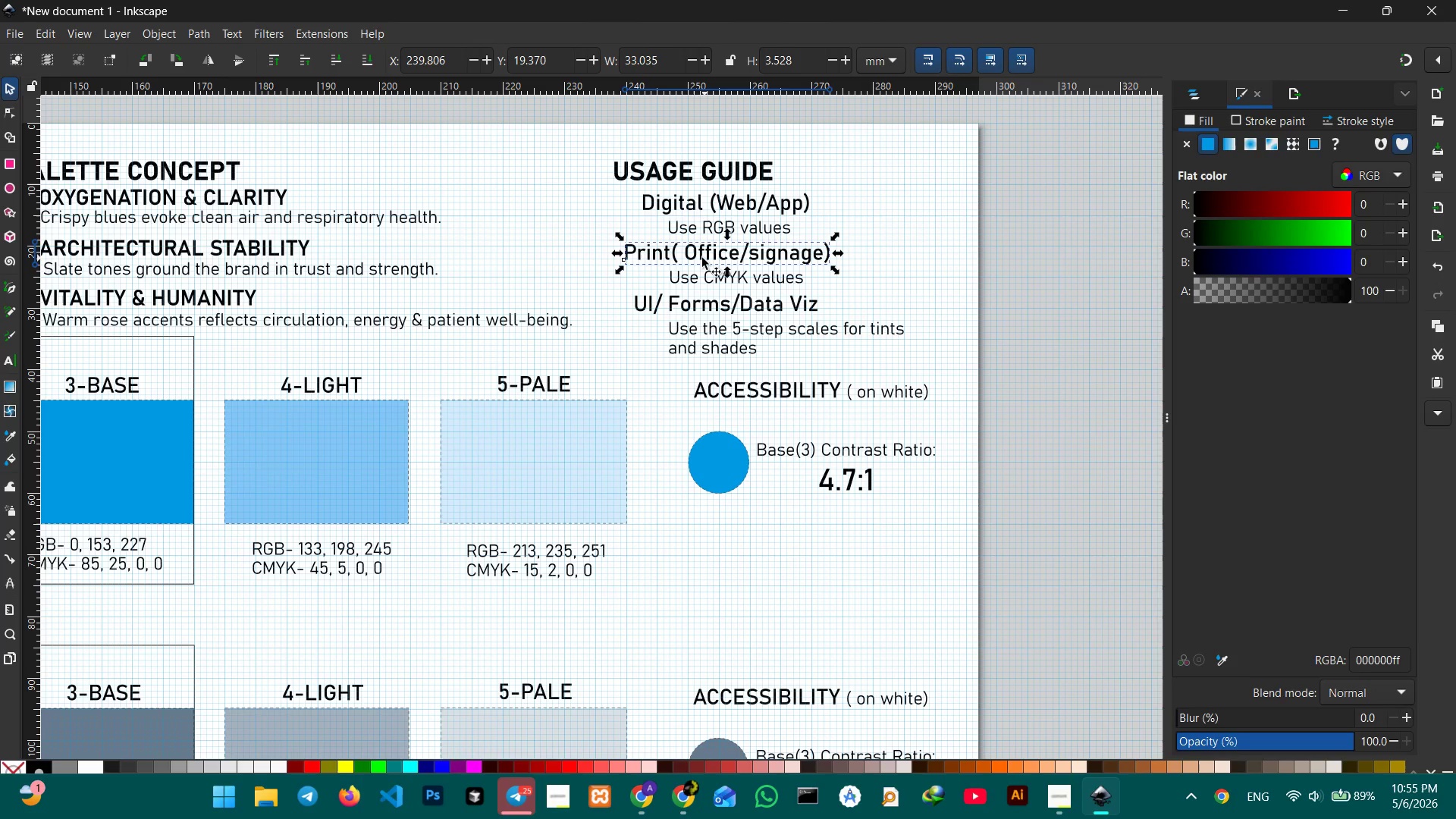 
left_click_drag(start_coordinate=[700, 258], to_coordinate=[723, 260])
 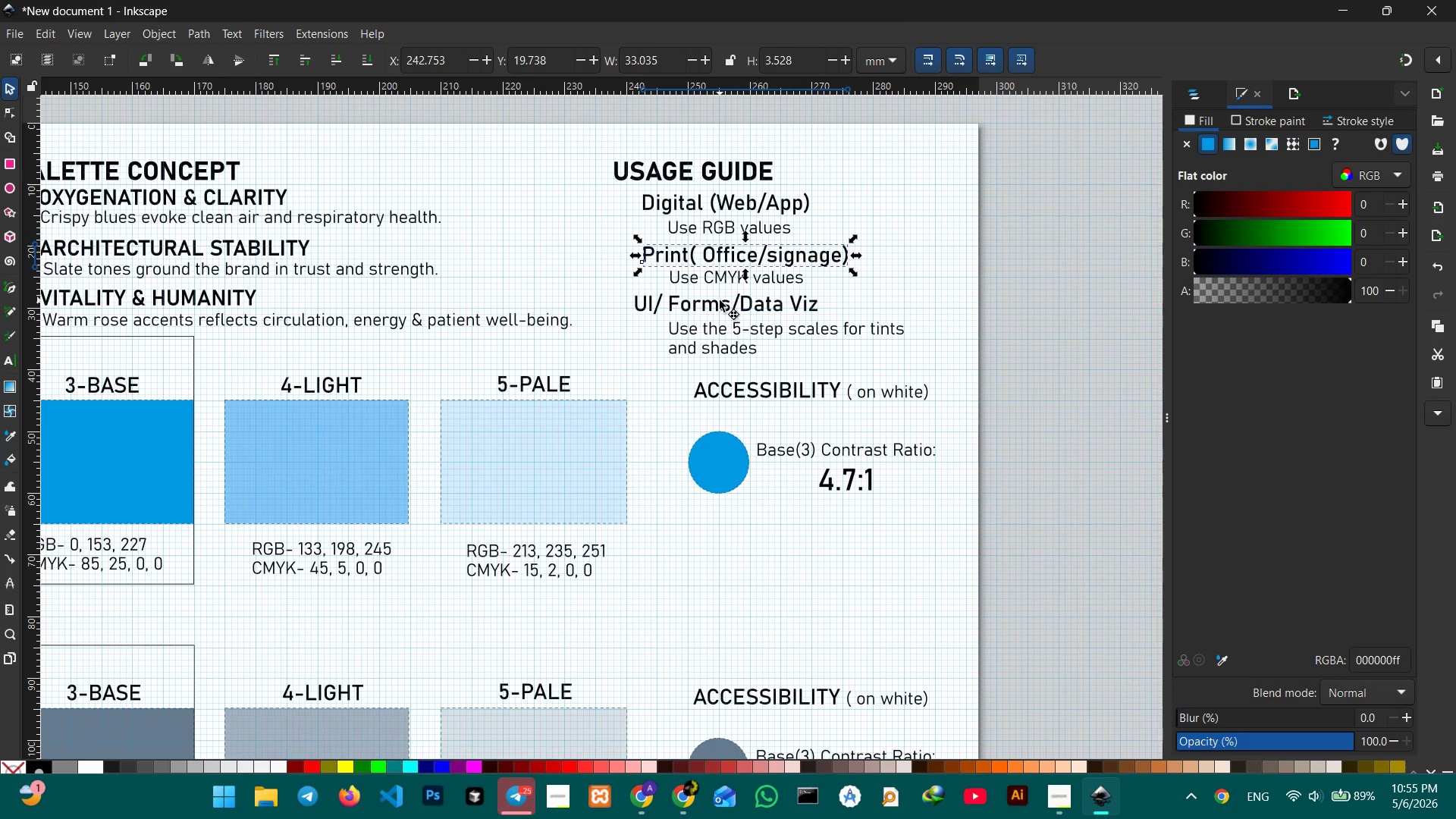 
left_click([720, 300])
 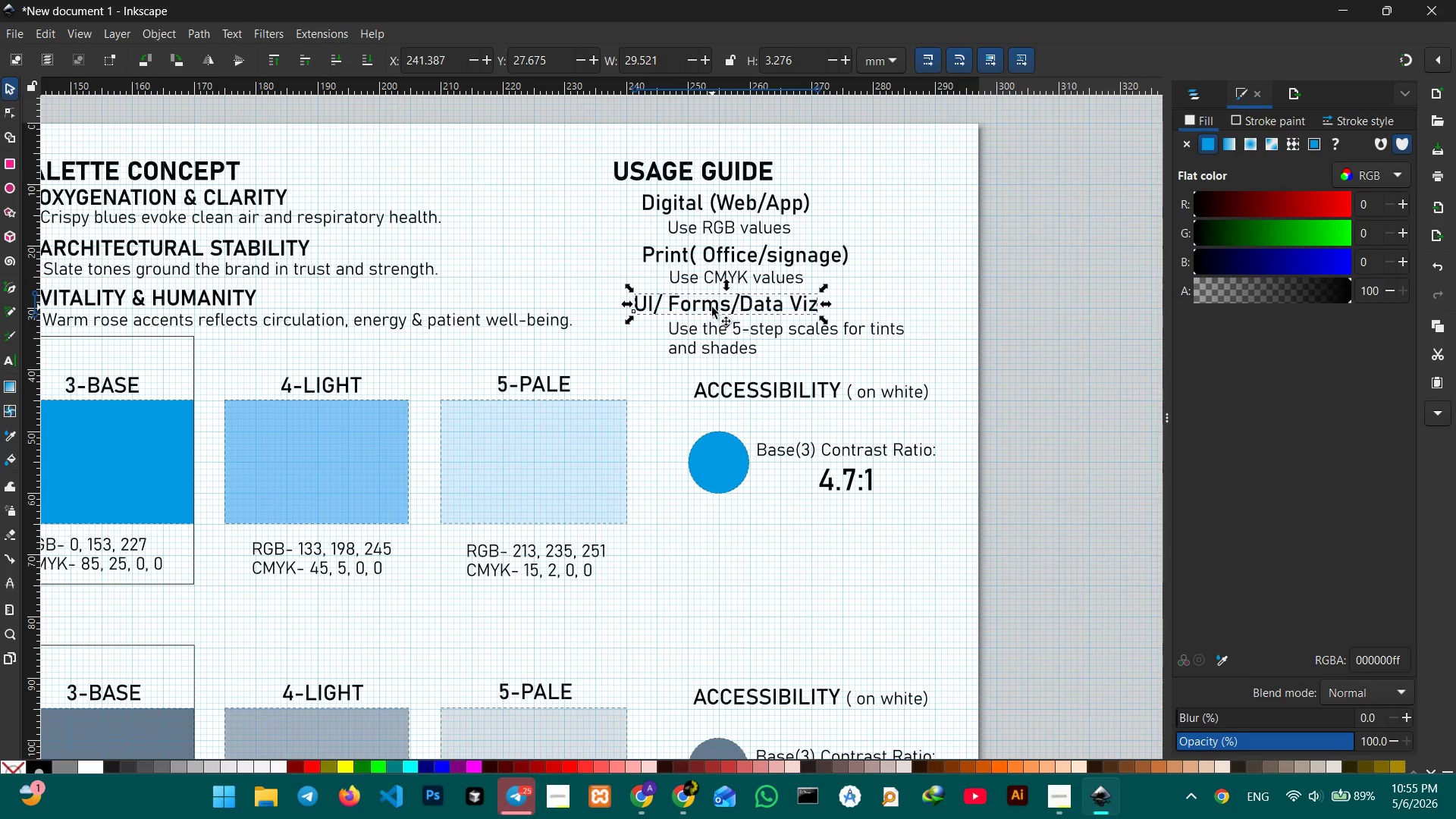 
left_click_drag(start_coordinate=[712, 307], to_coordinate=[726, 306])
 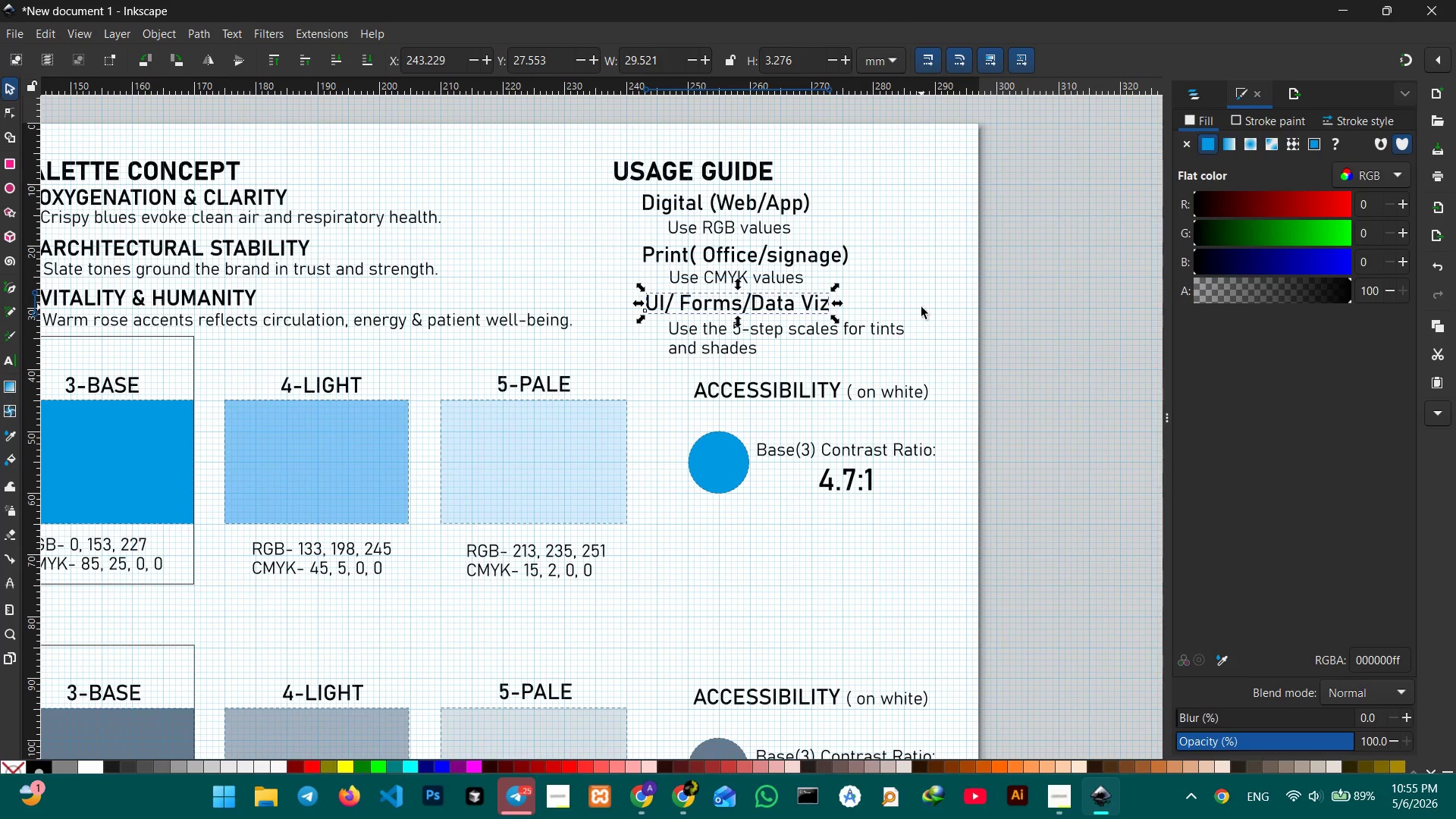 
left_click([921, 307])
 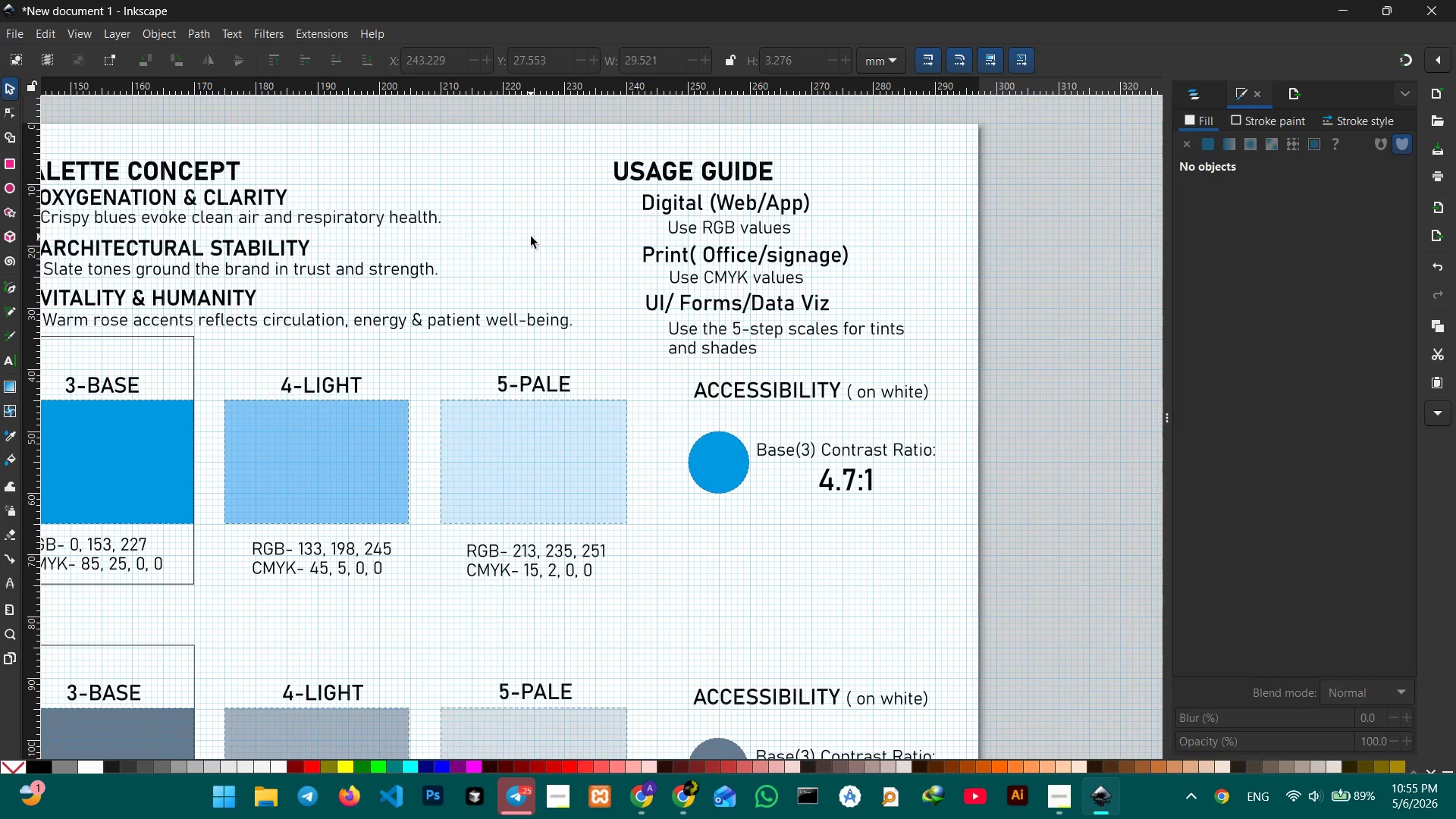 
left_click([651, 168])
 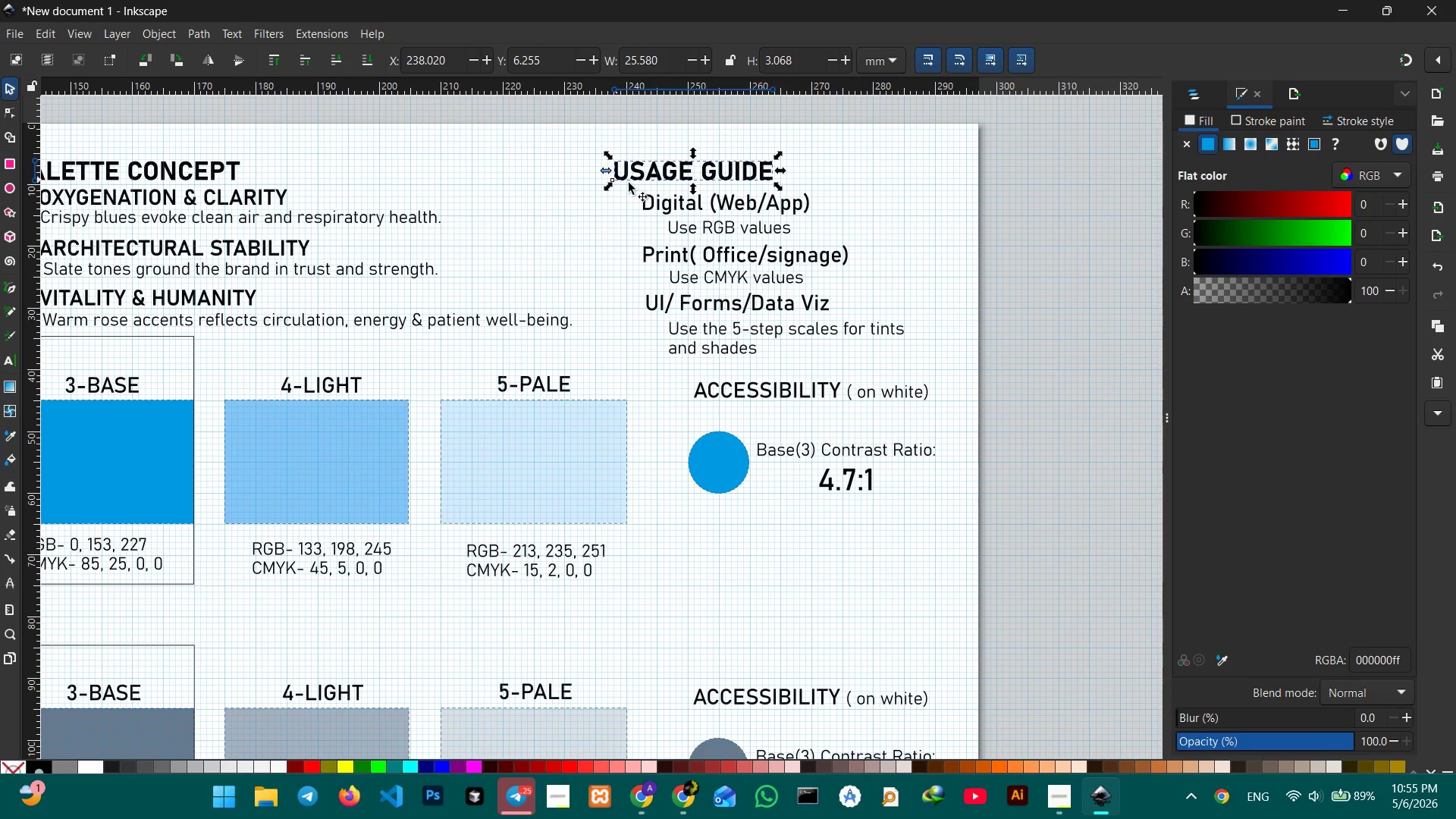 
left_click([627, 196])
 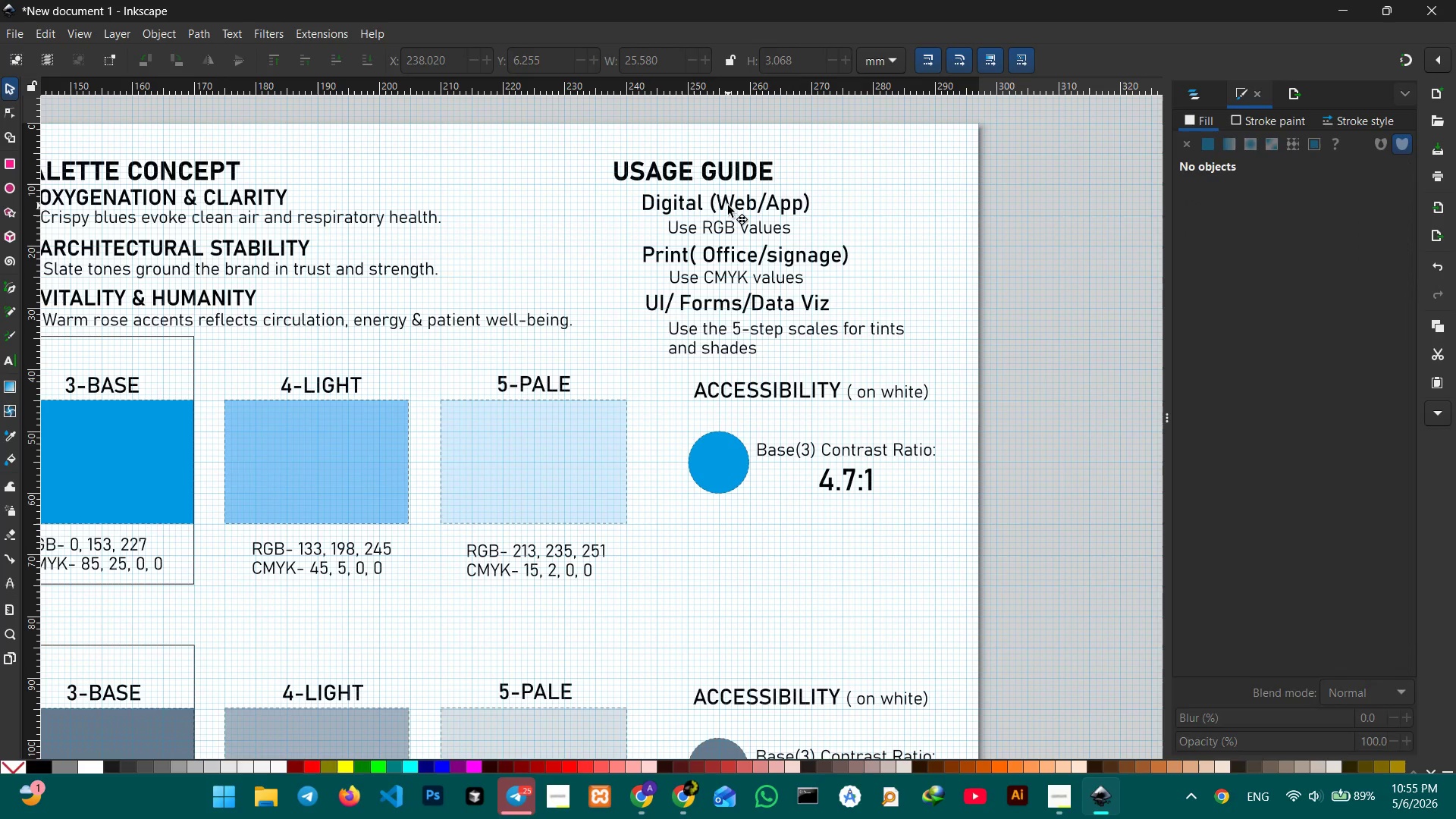 
double_click([728, 206])
 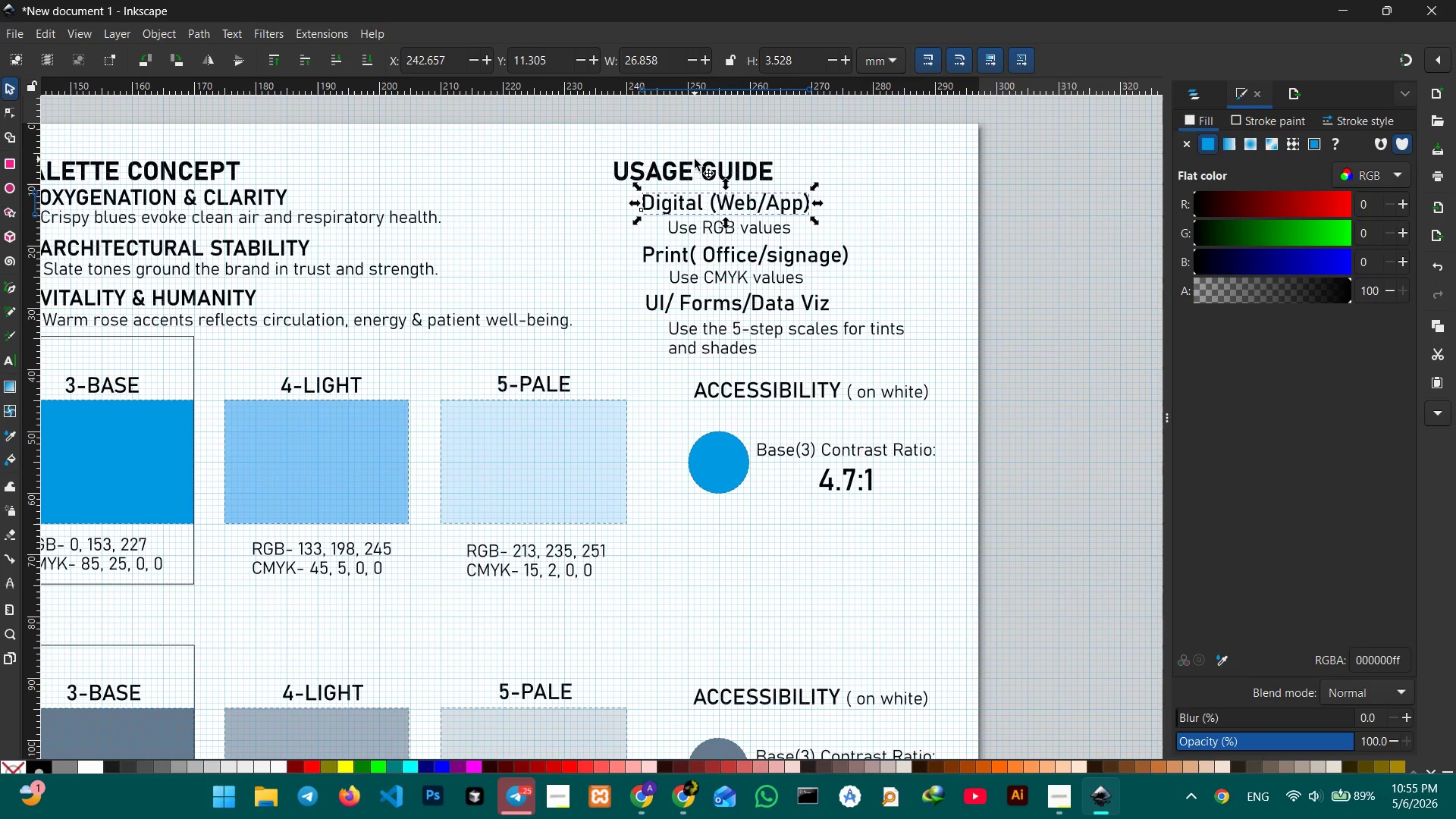 
left_click([695, 168])
 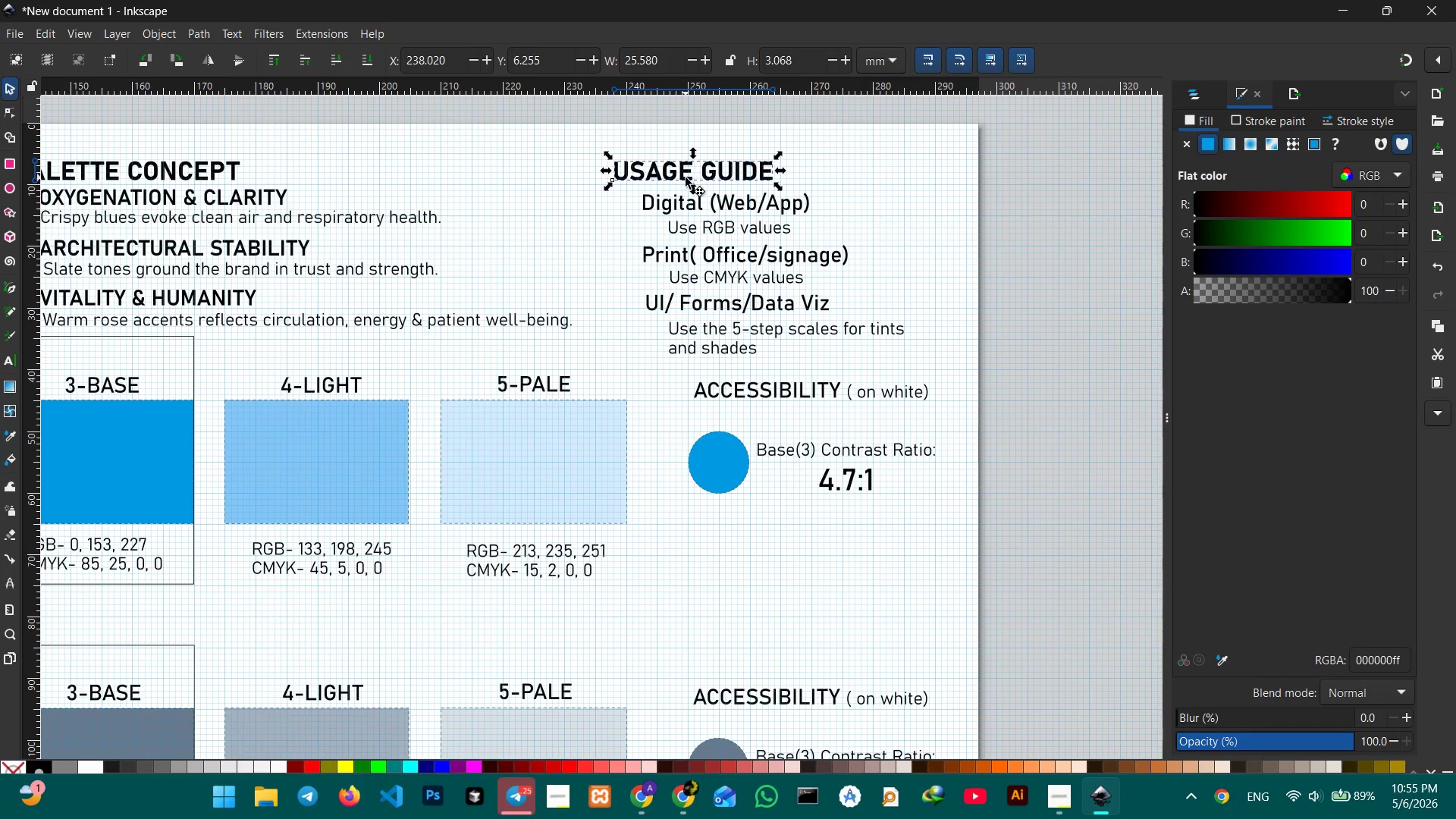 
left_click_drag(start_coordinate=[686, 177], to_coordinate=[681, 172])
 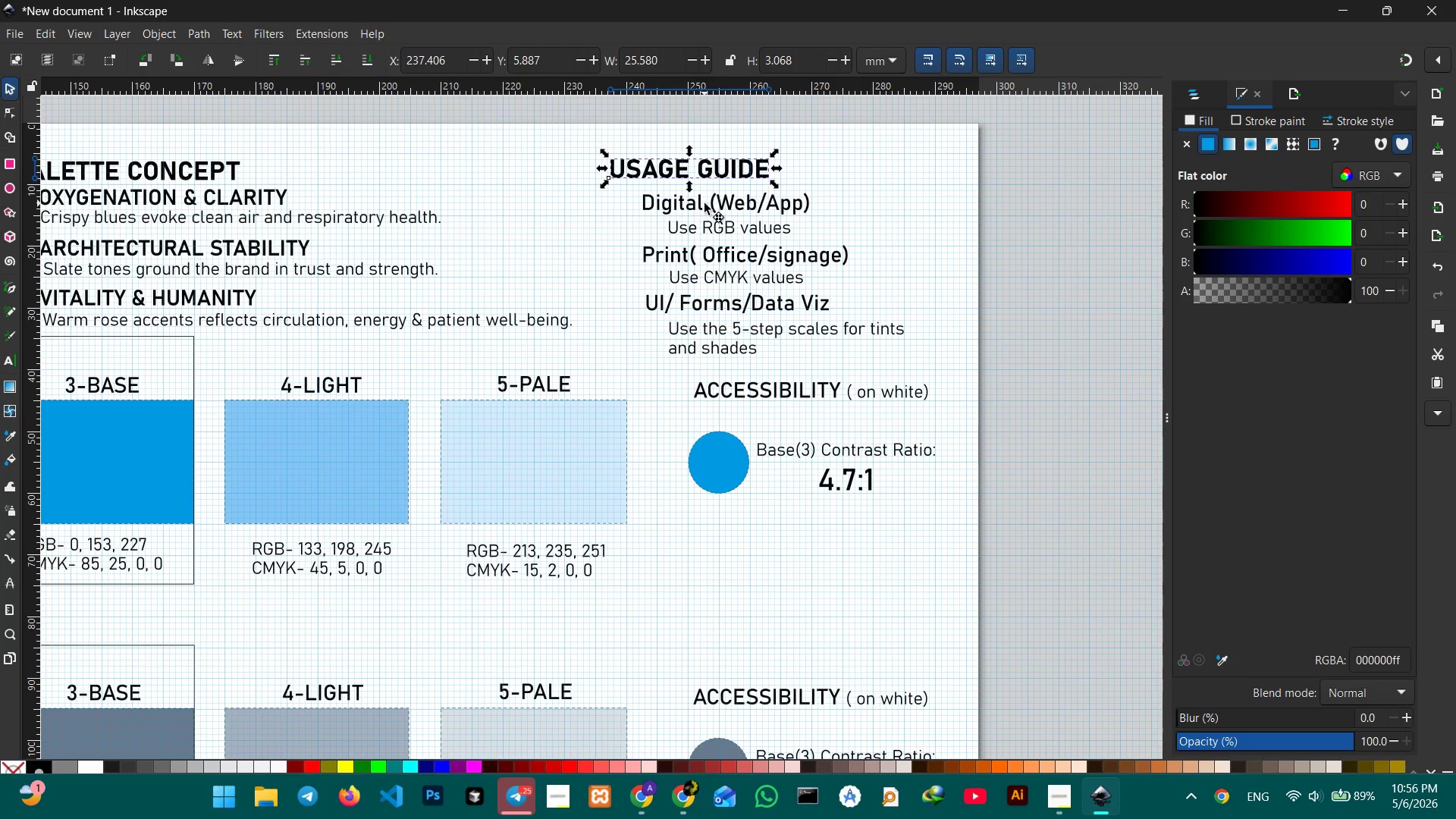 
left_click([704, 203])
 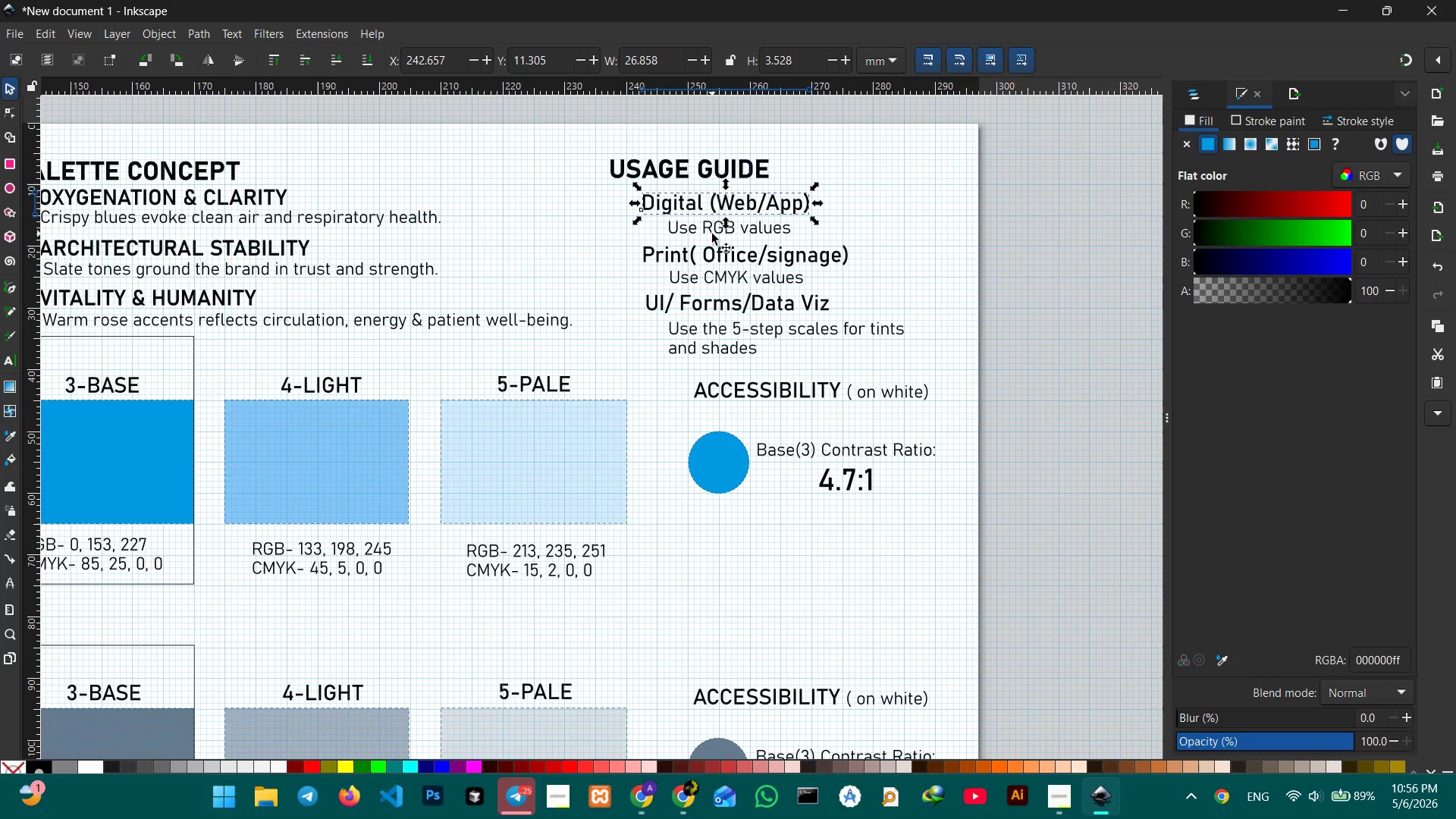 
hold_key(key=ShiftLeft, duration=2.69)
double_click([712, 234])
 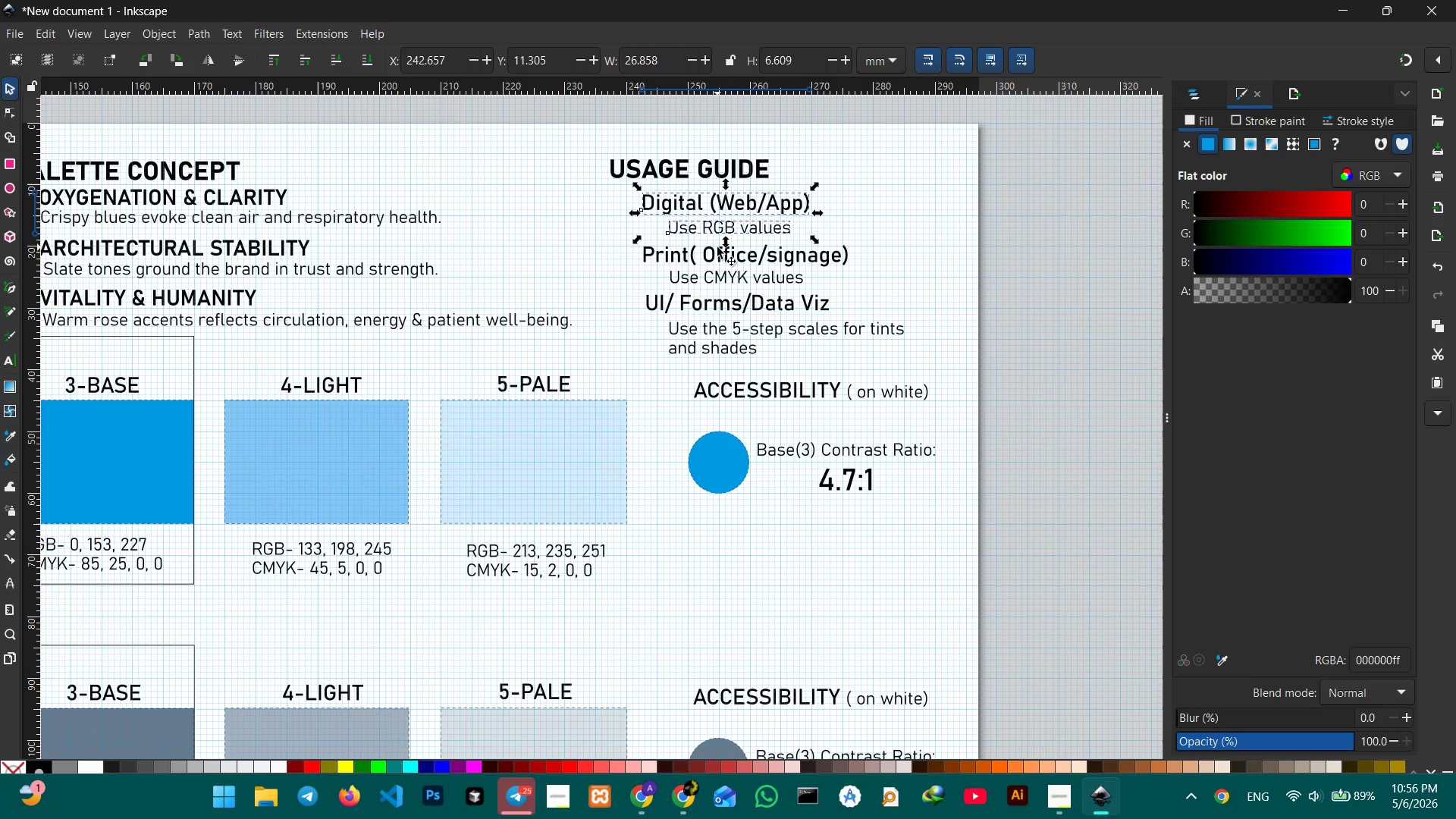 
triple_click([717, 247])
 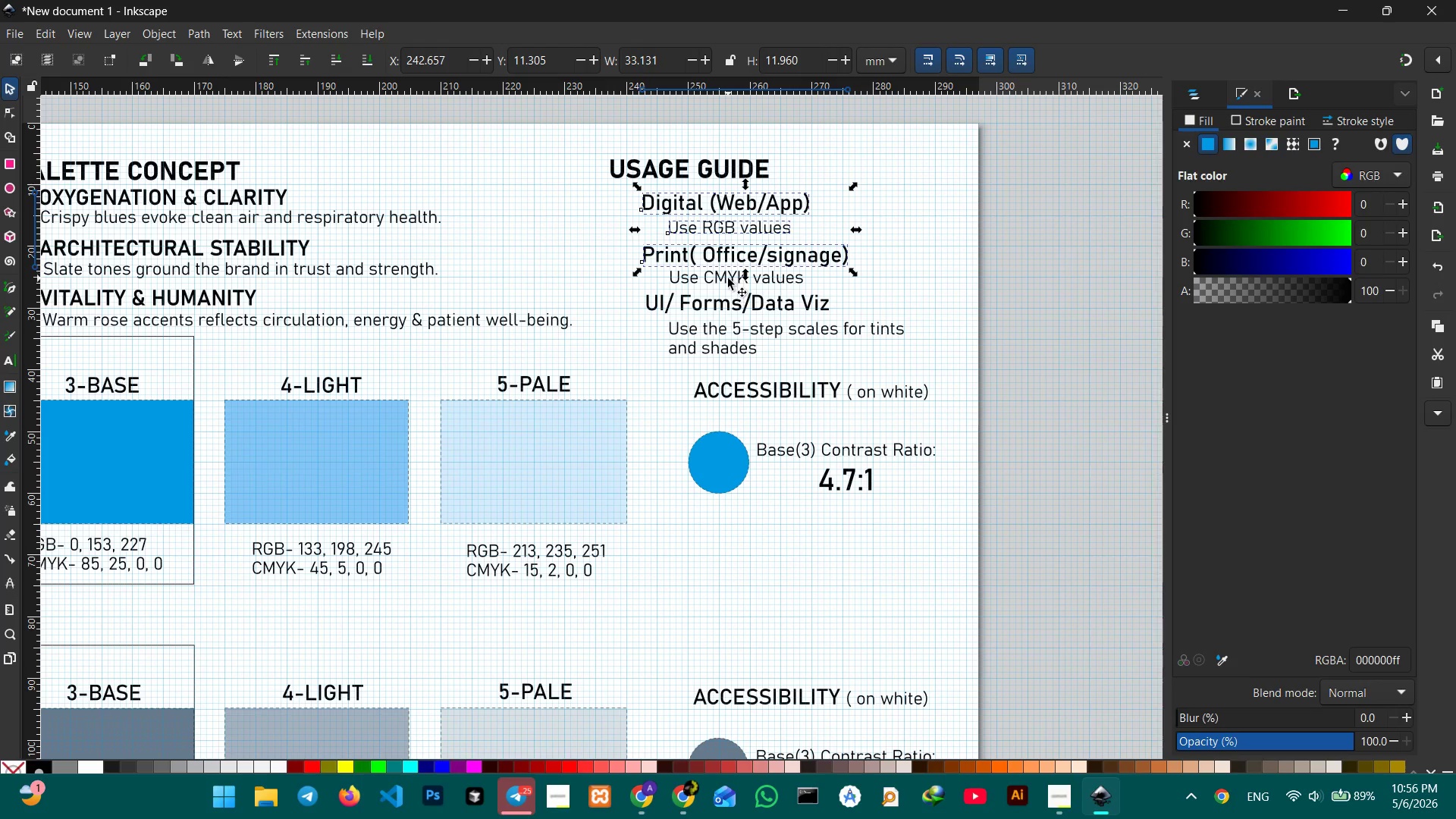 
triple_click([728, 278])
 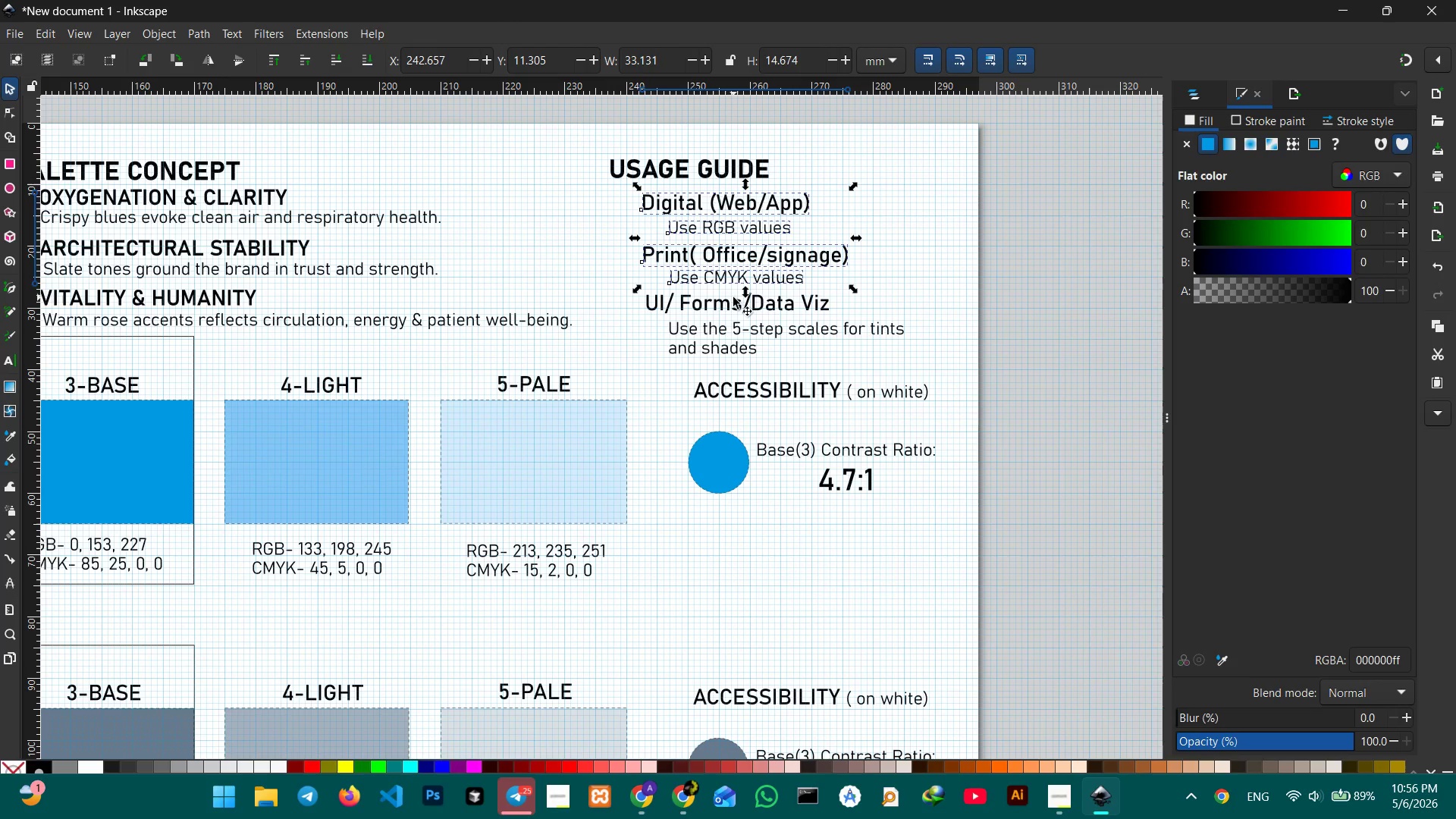 
triple_click([733, 297])
 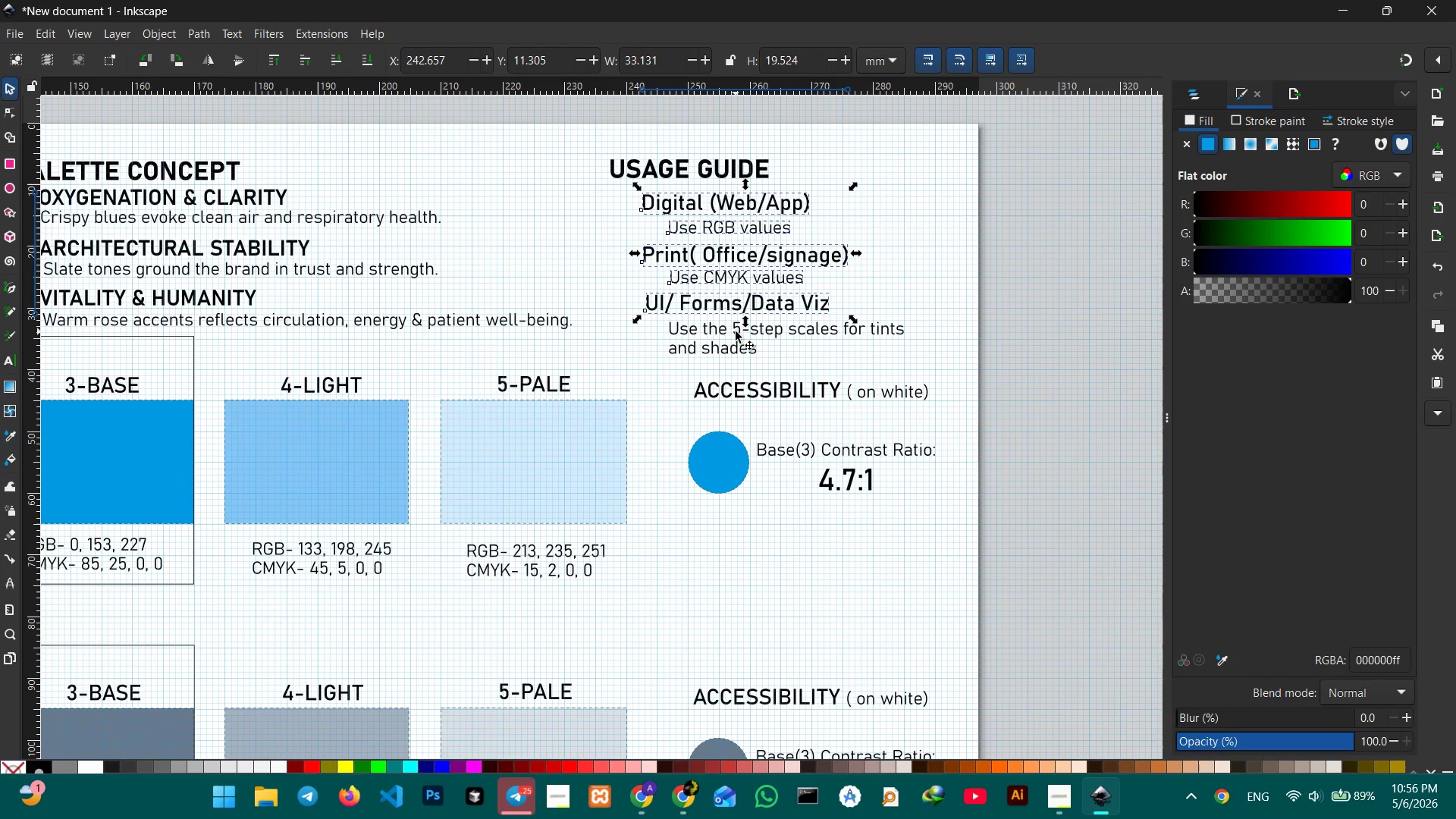 
triple_click([736, 331])
 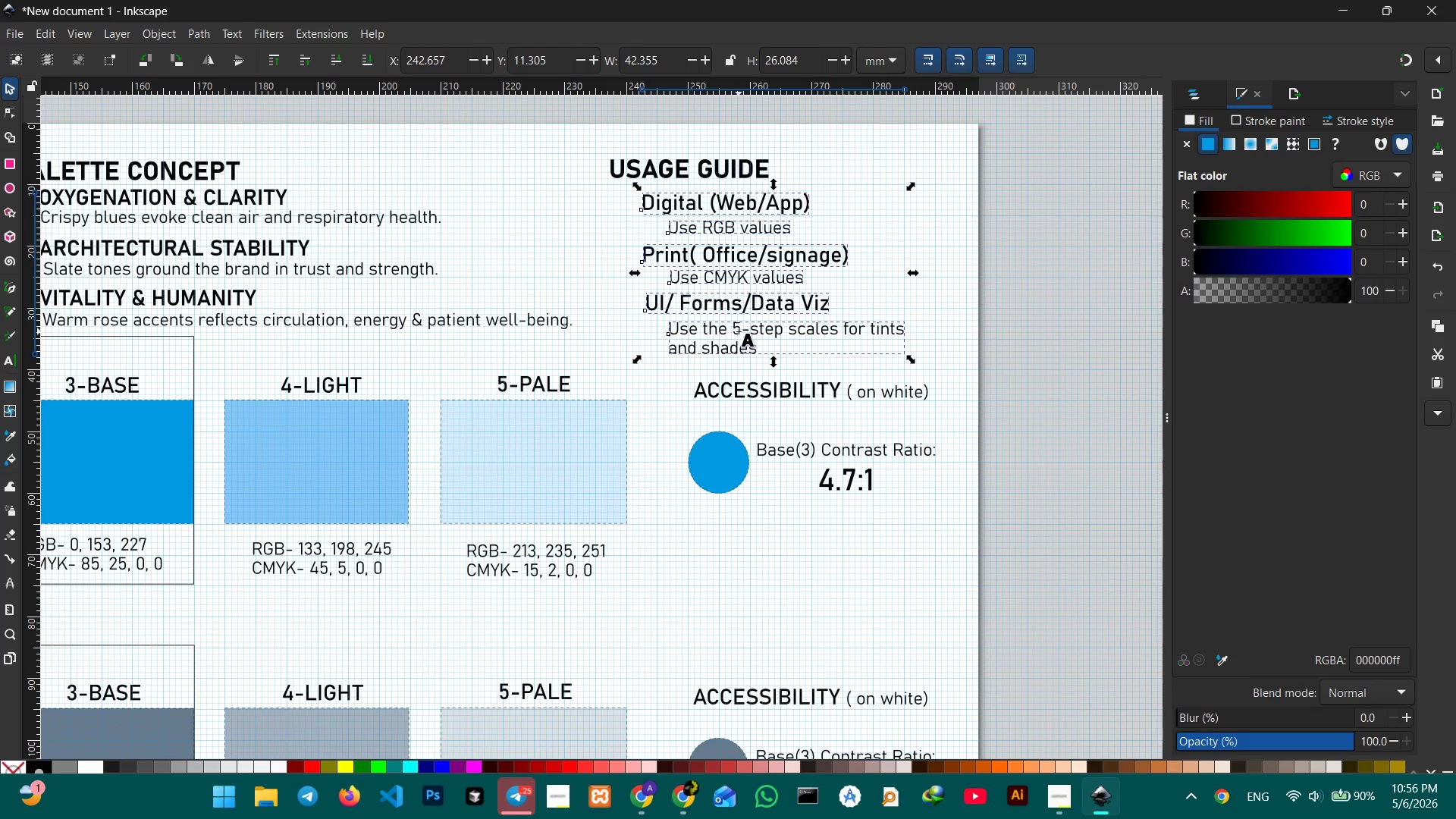 
left_click_drag(start_coordinate=[739, 331], to_coordinate=[730, 319])
 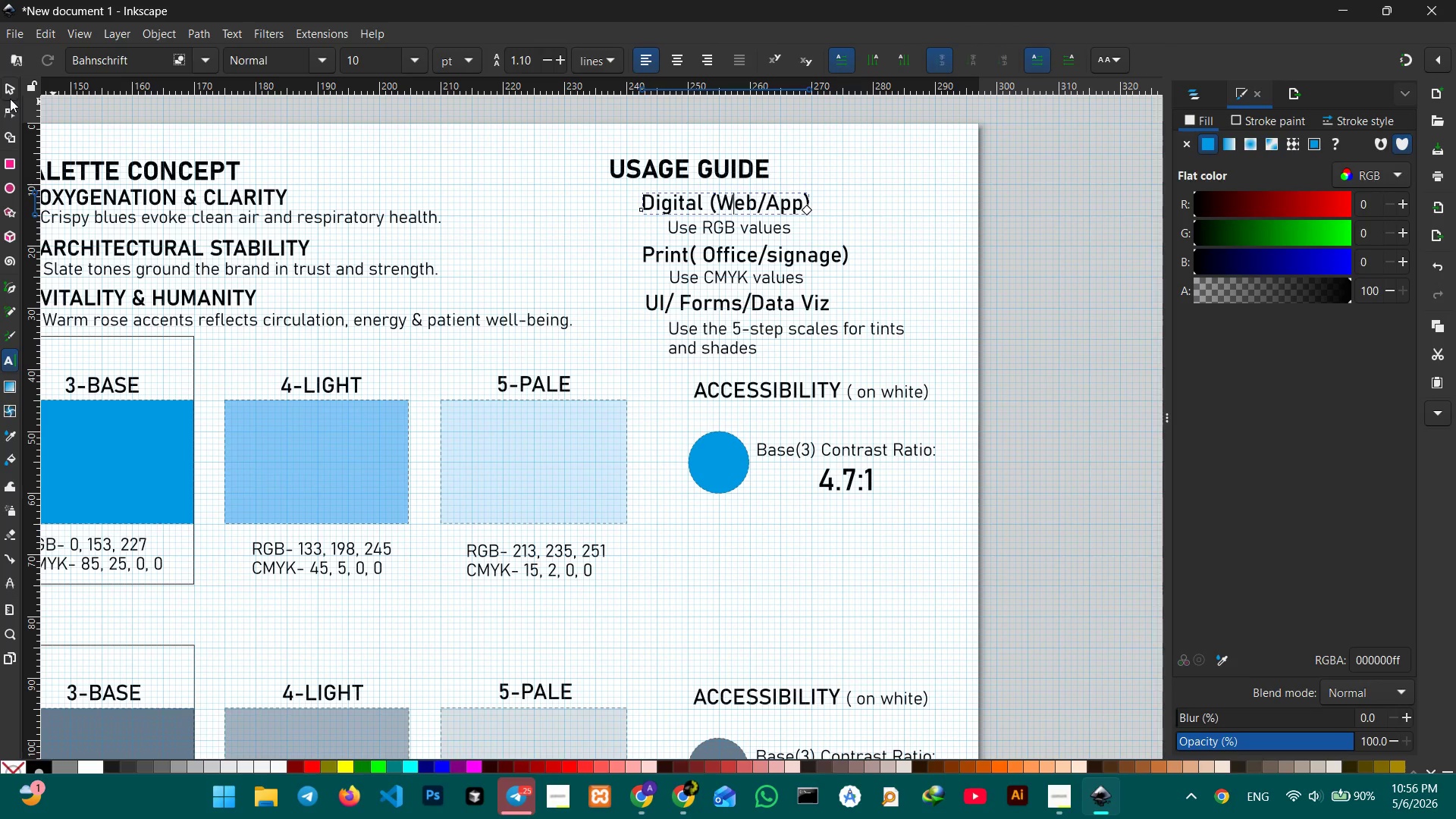 
left_click([8, 90])
 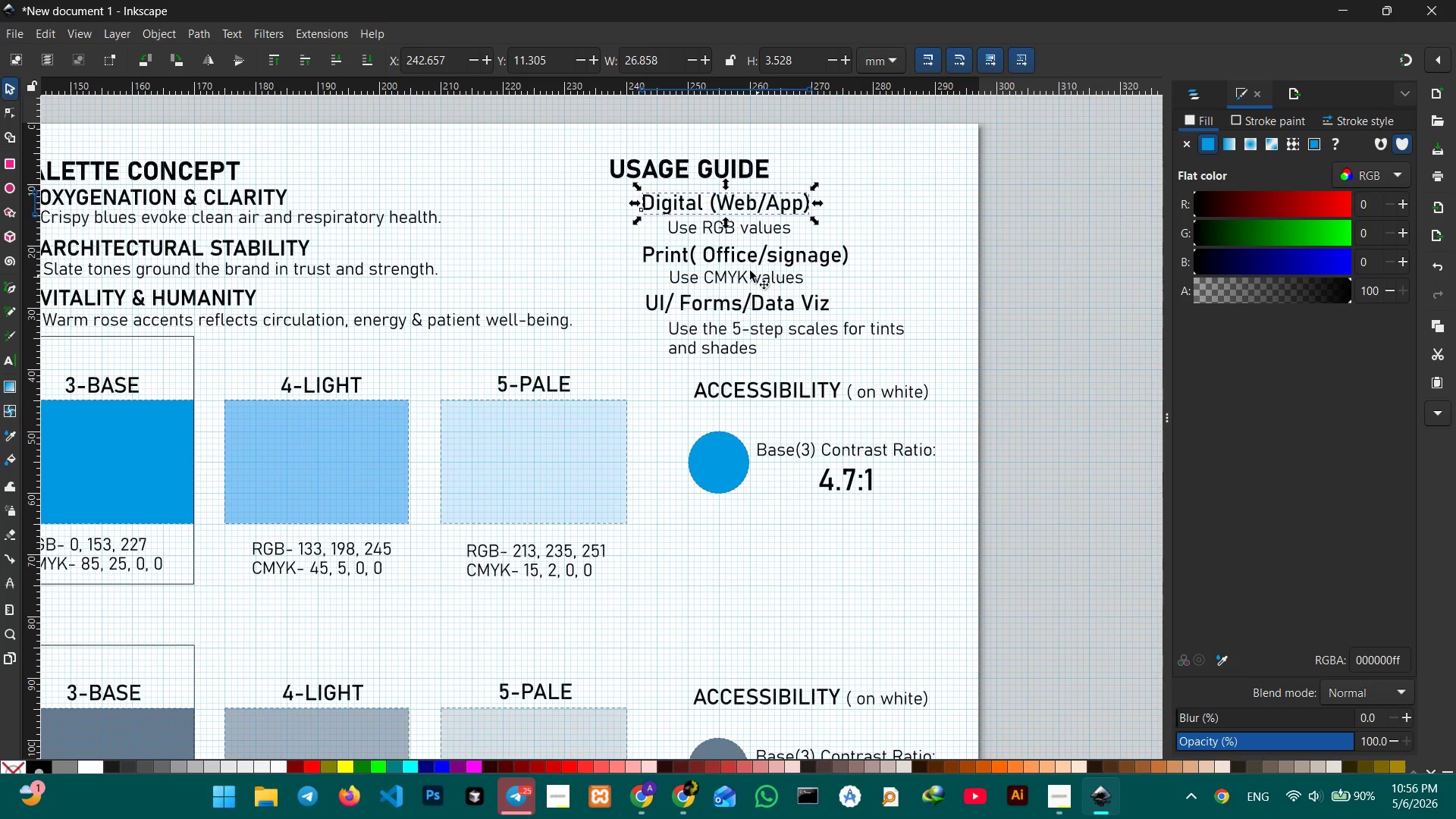 
hold_key(key=ShiftLeft, duration=4.39)
left_click([742, 235])
 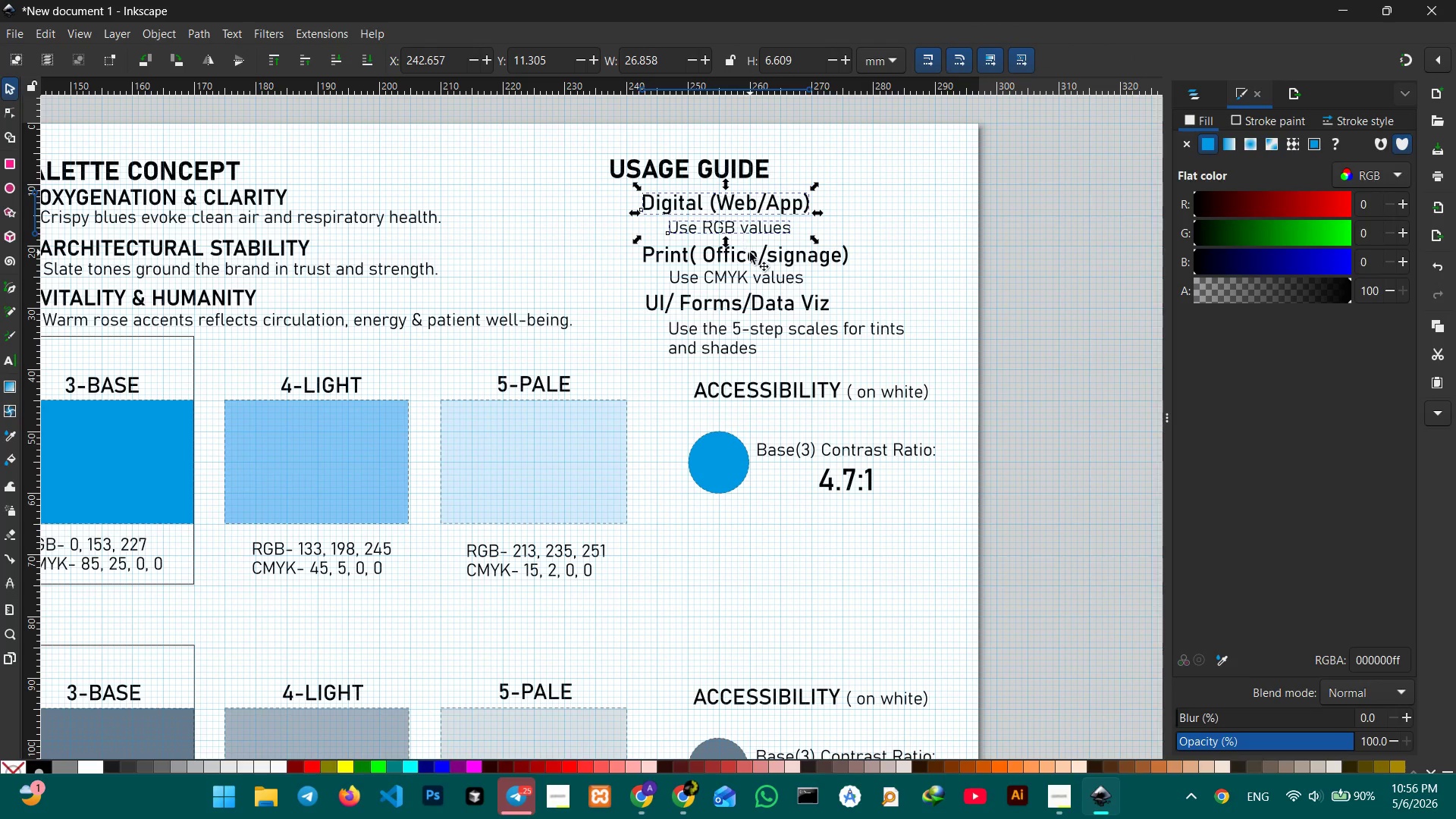 
double_click([750, 253])
 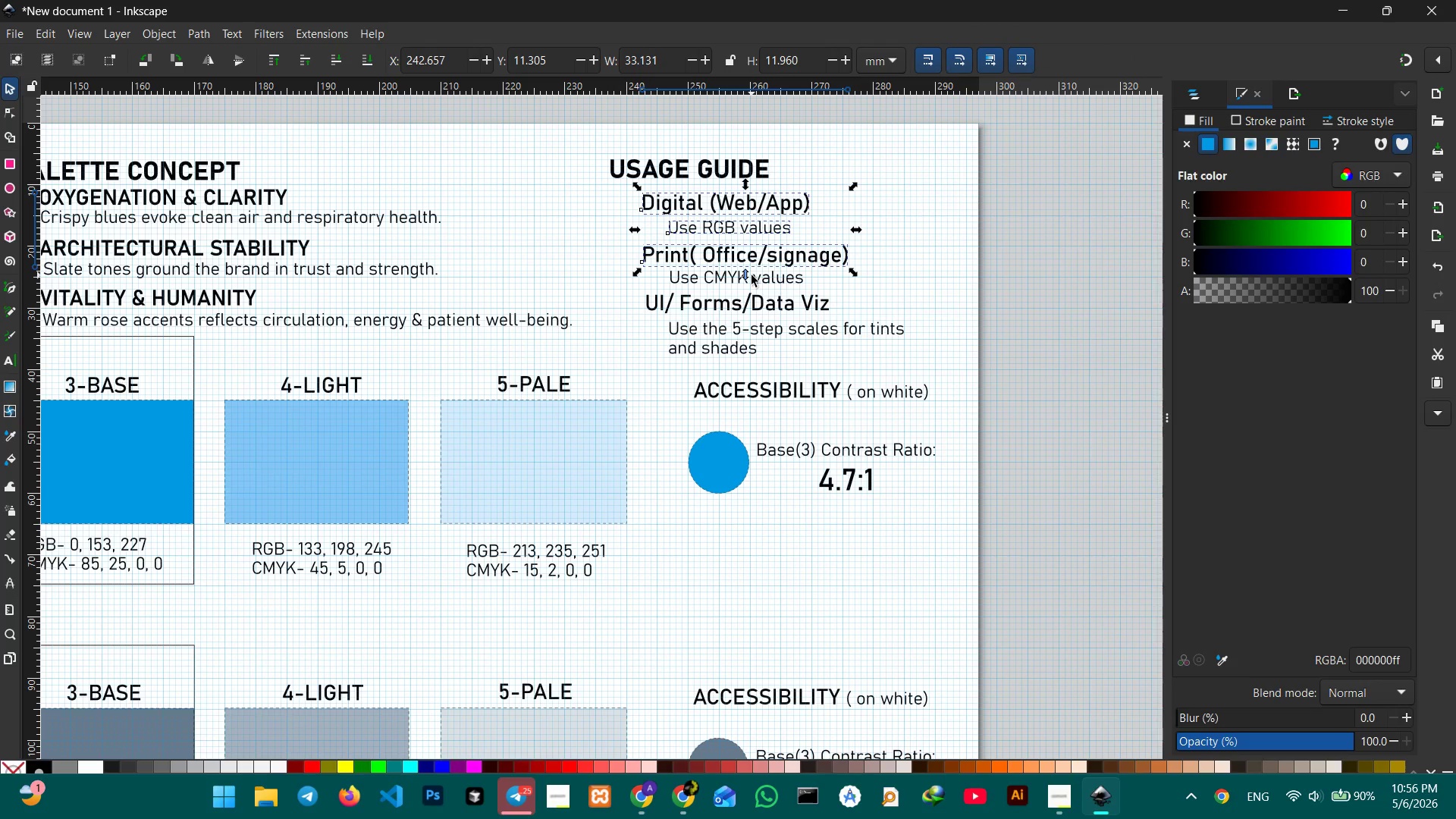 
triple_click([752, 275])
 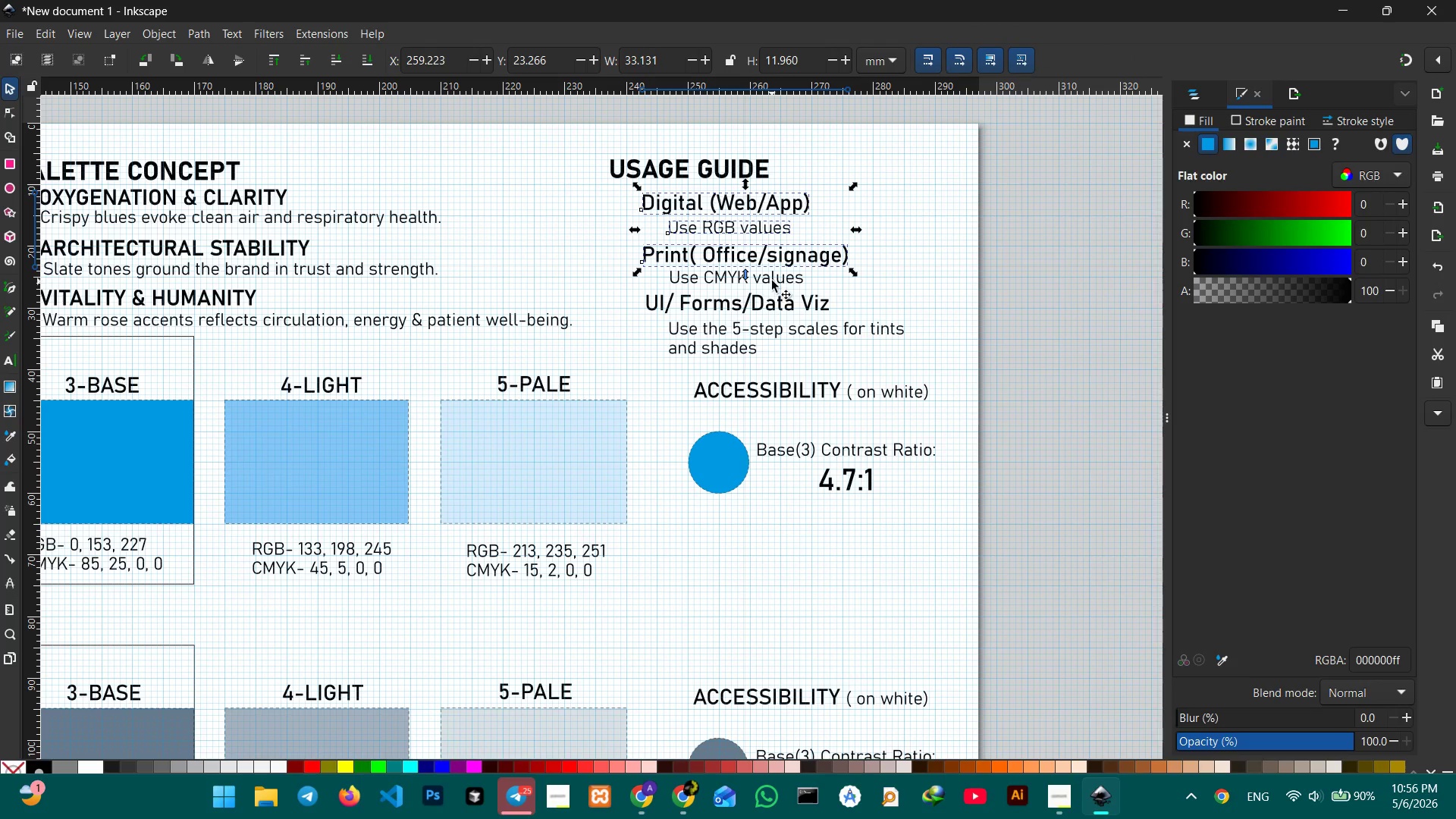 
left_click([772, 281])
 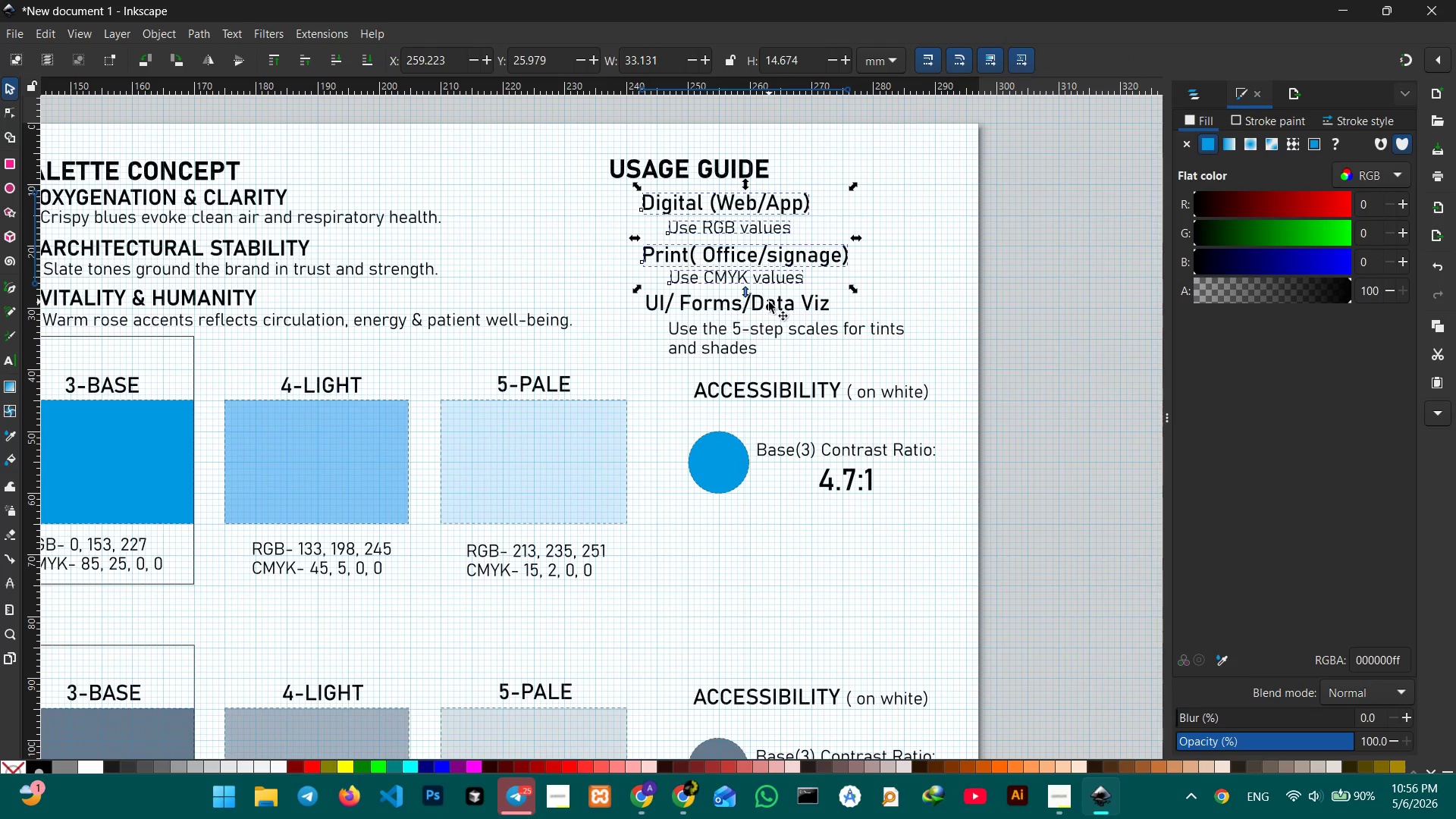 
double_click([769, 302])
 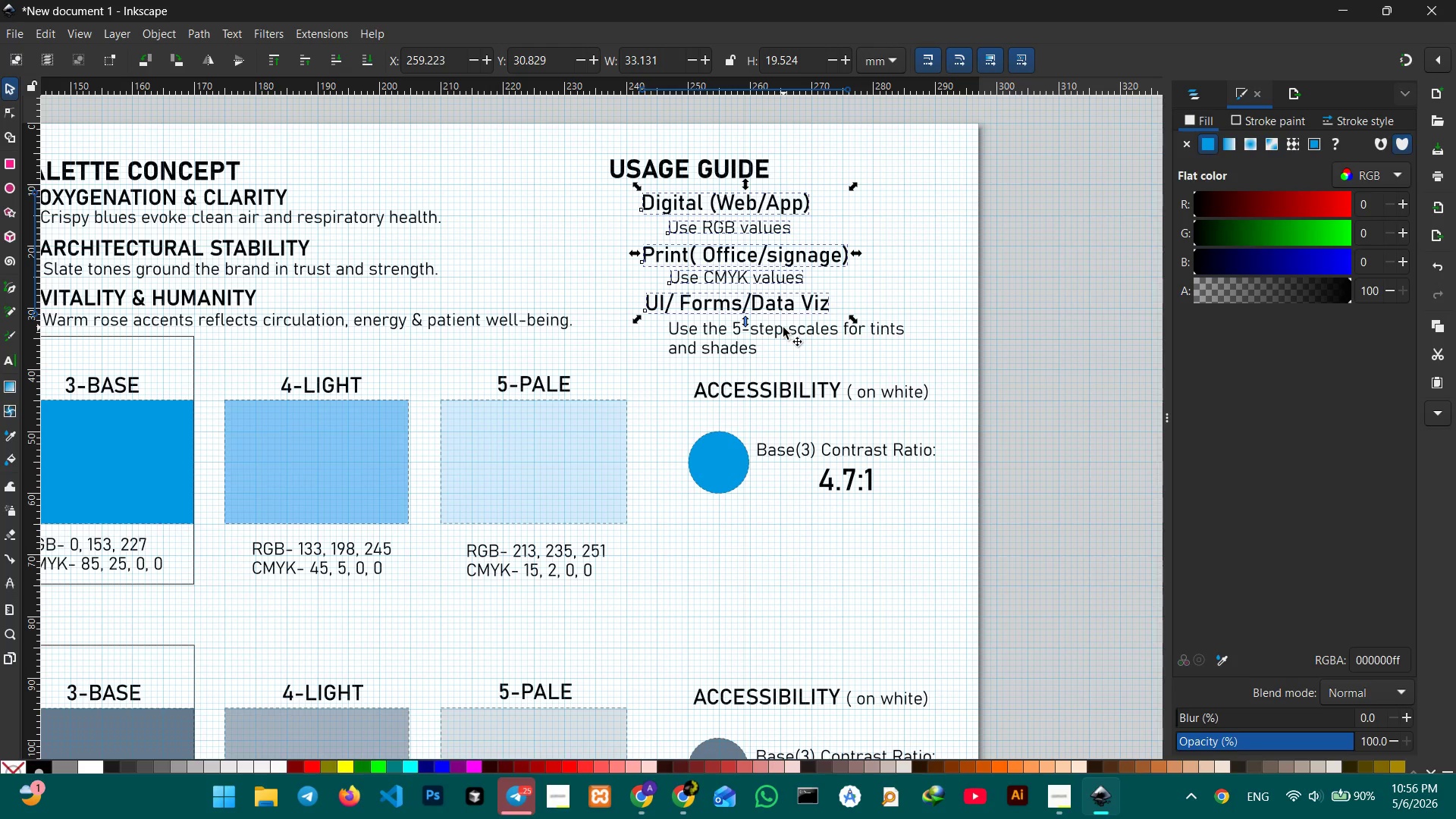 
triple_click([783, 328])
 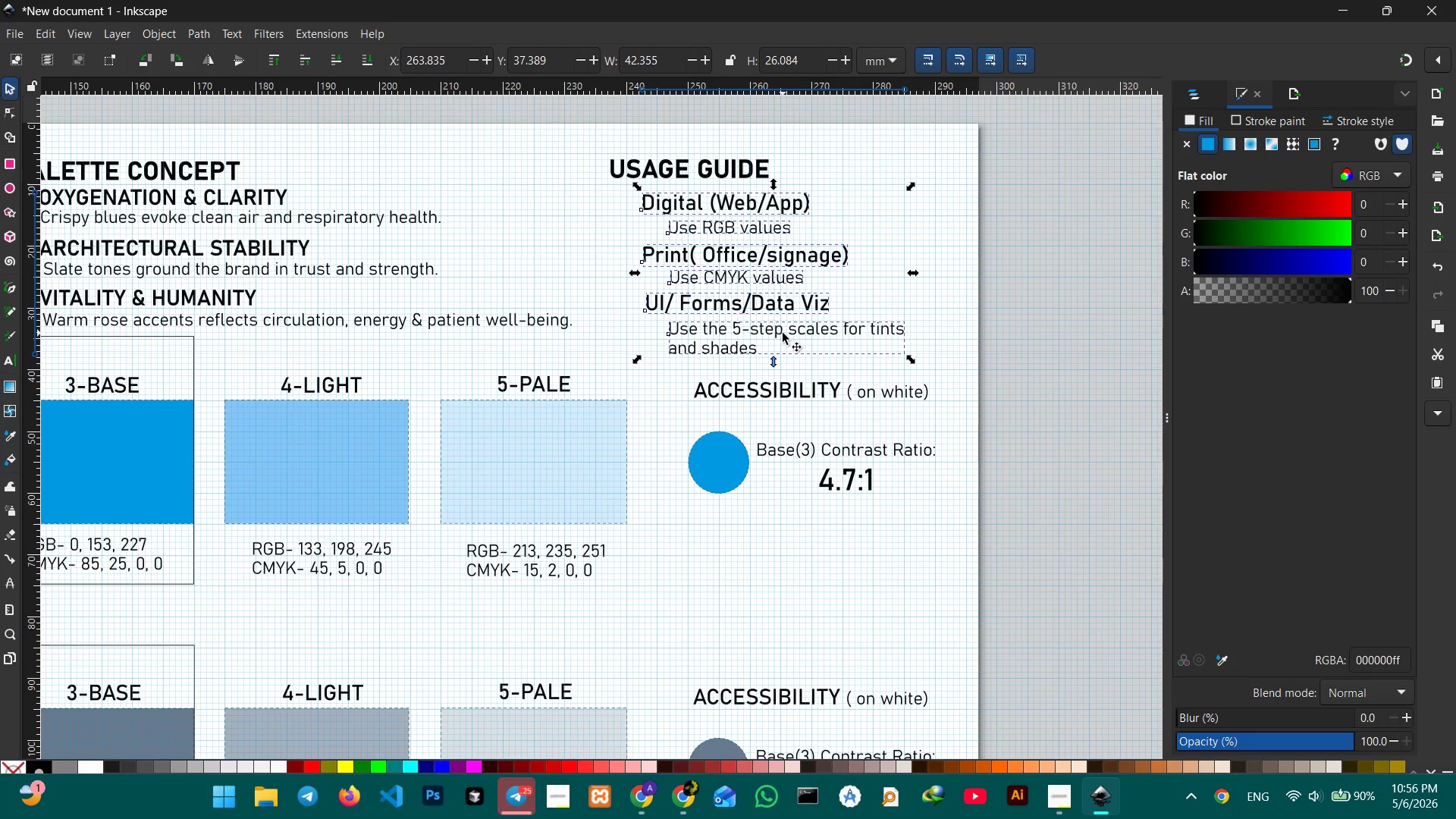 
left_click_drag(start_coordinate=[783, 333], to_coordinate=[770, 324])
 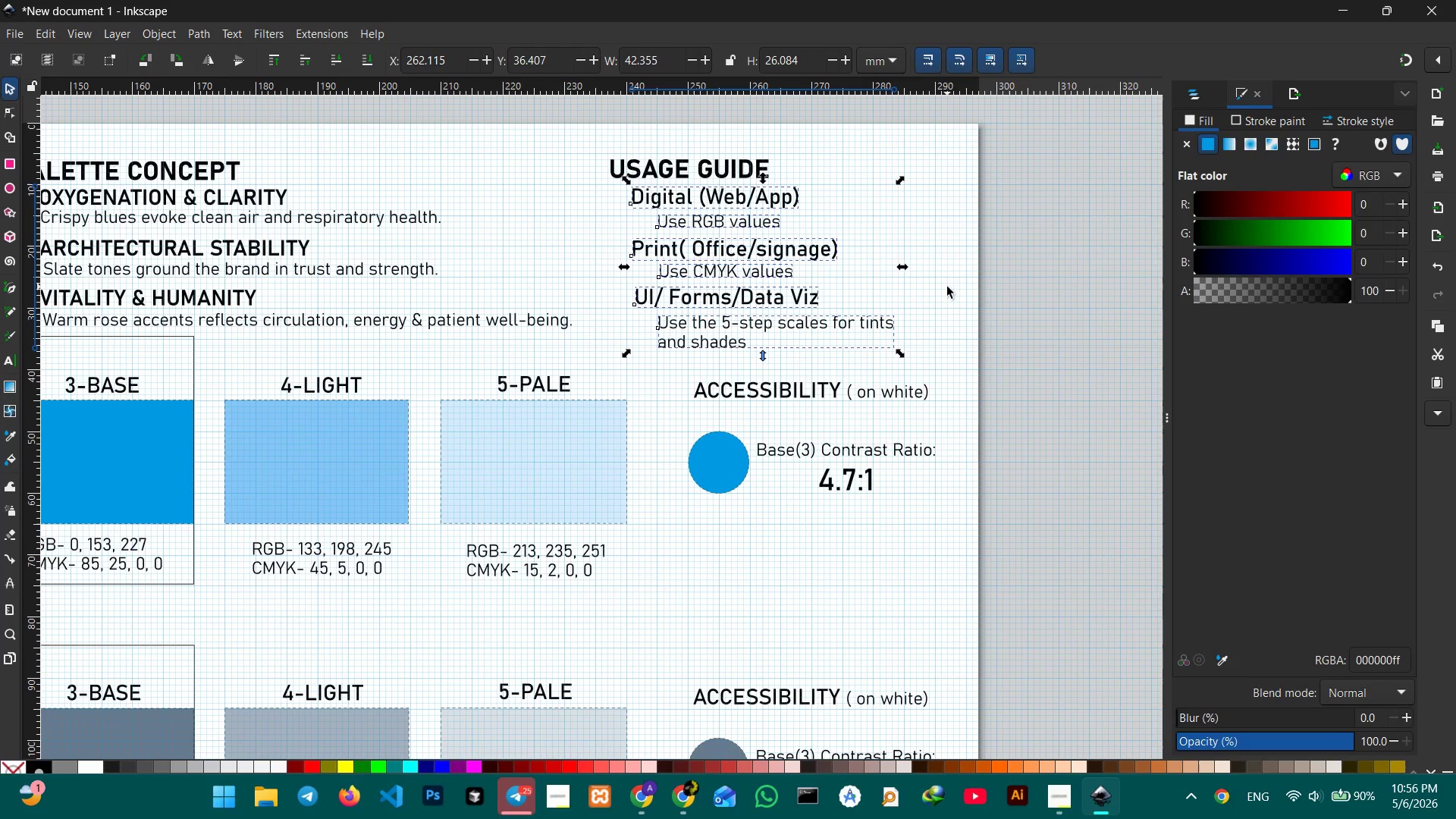 
left_click([947, 287])
 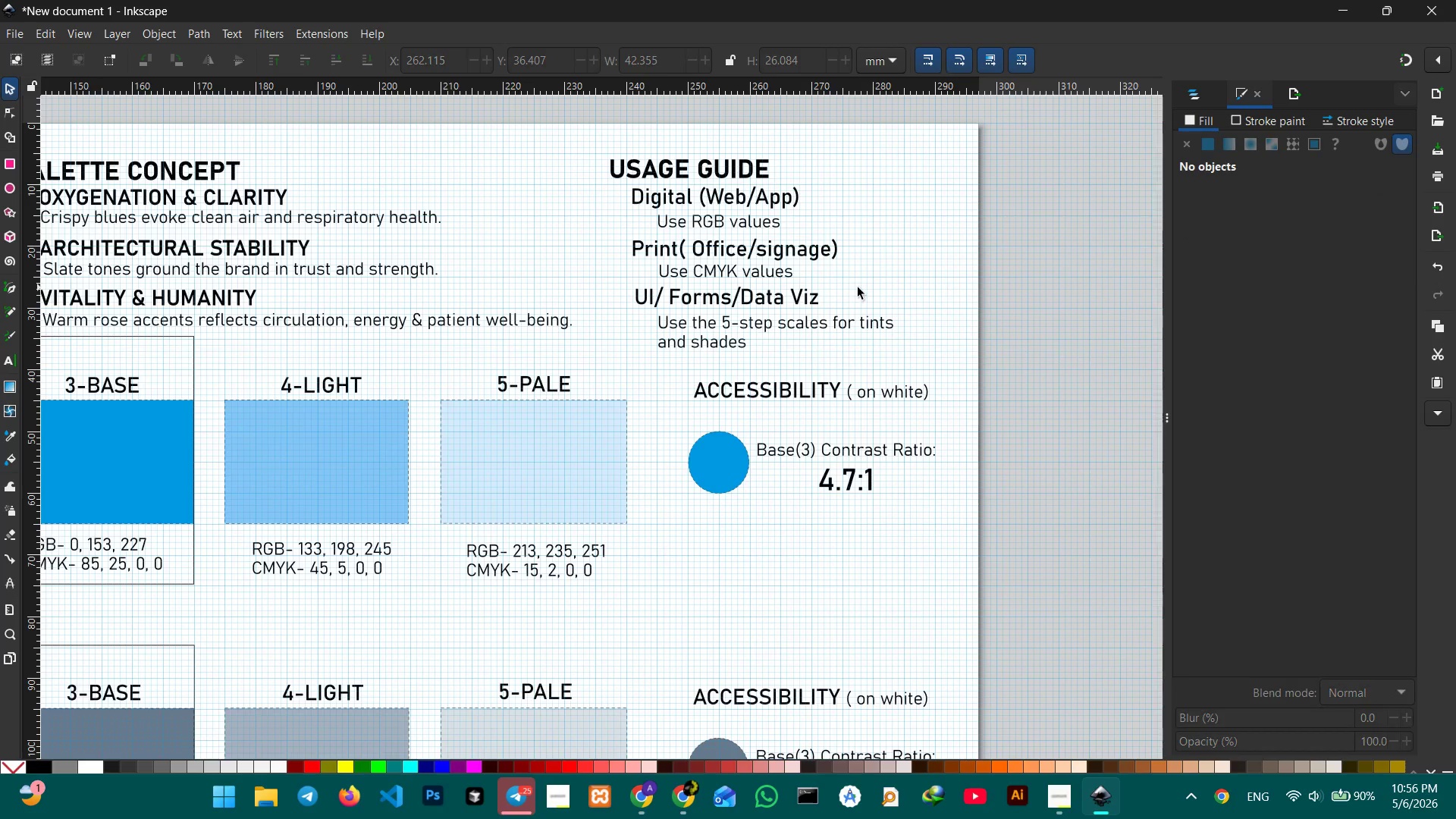 
hold_key(key=ControlLeft, duration=0.52)
scroll: coordinate [833, 289], scroll_direction: down, amount: 2.0
 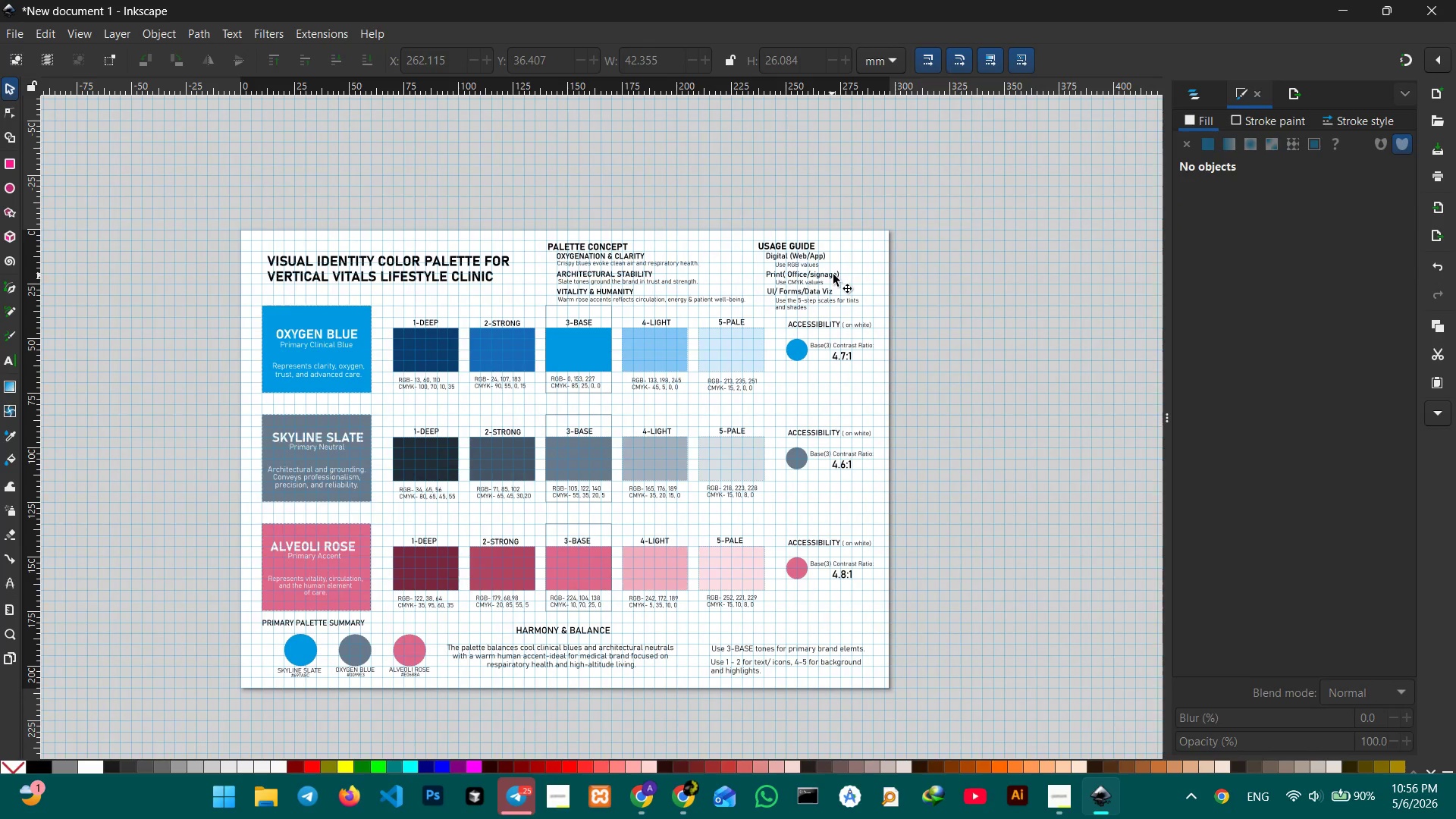 
left_click([924, 281])
 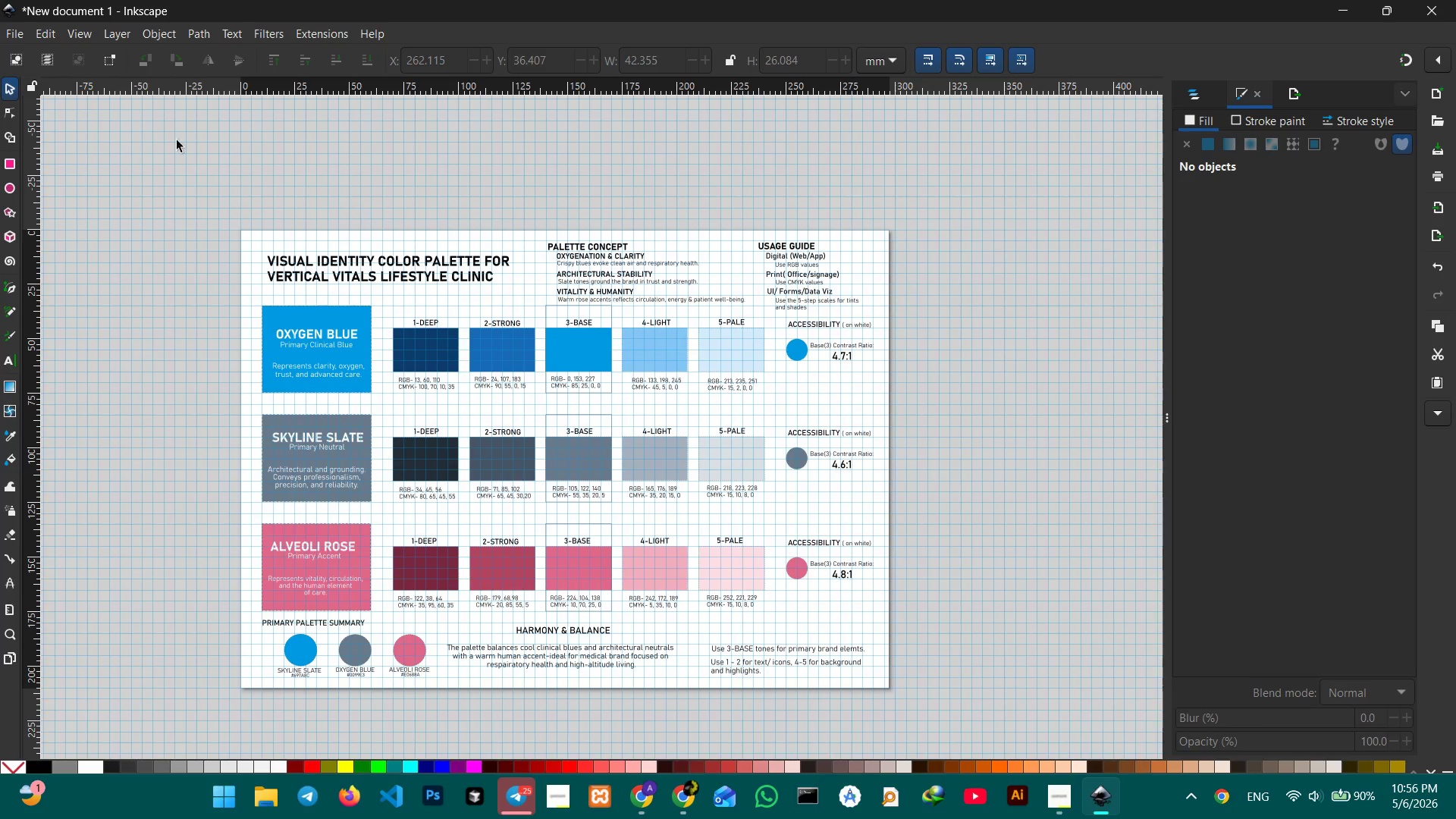 
wait(5.61)
 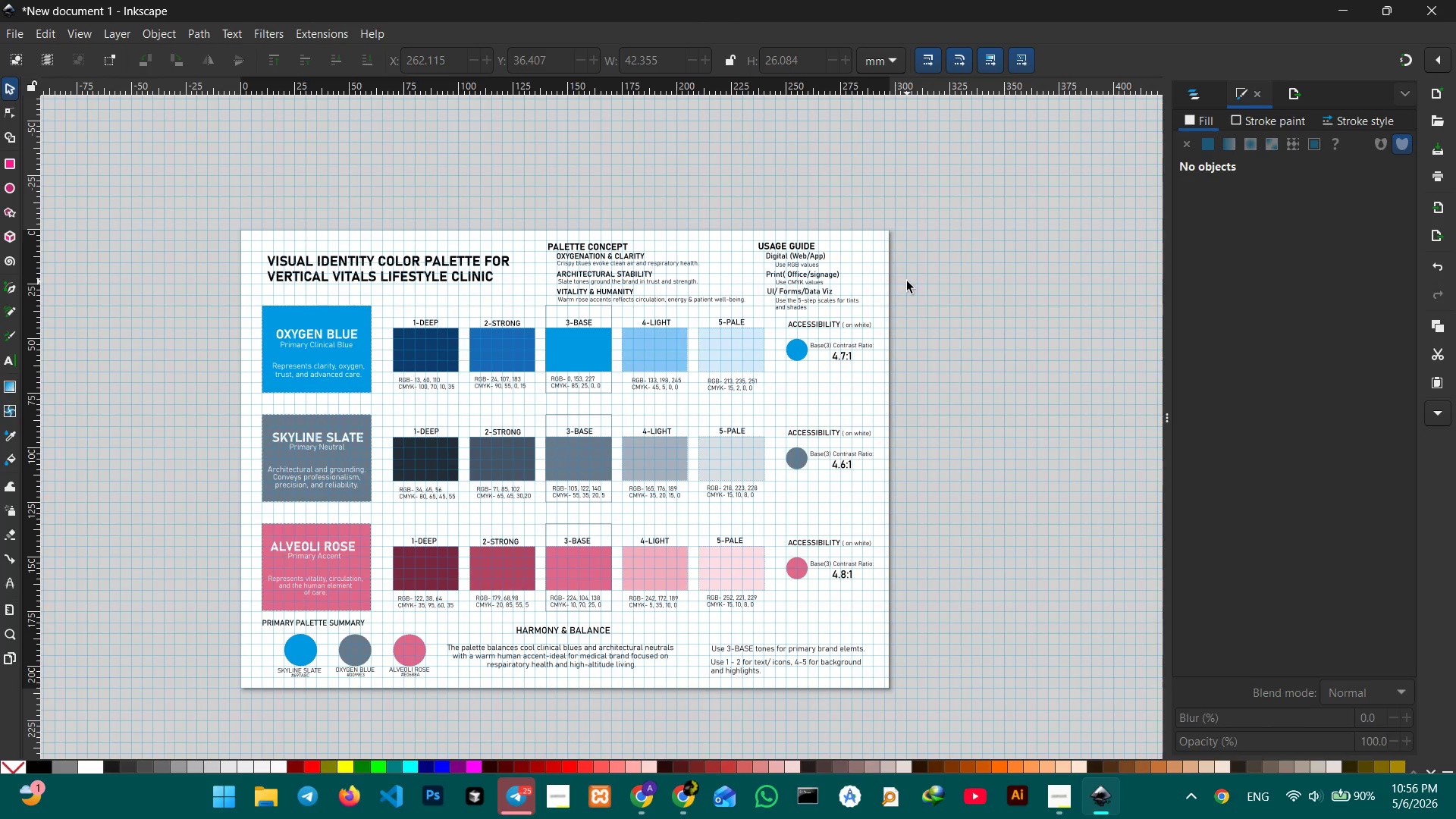 
left_click([80, 32])
 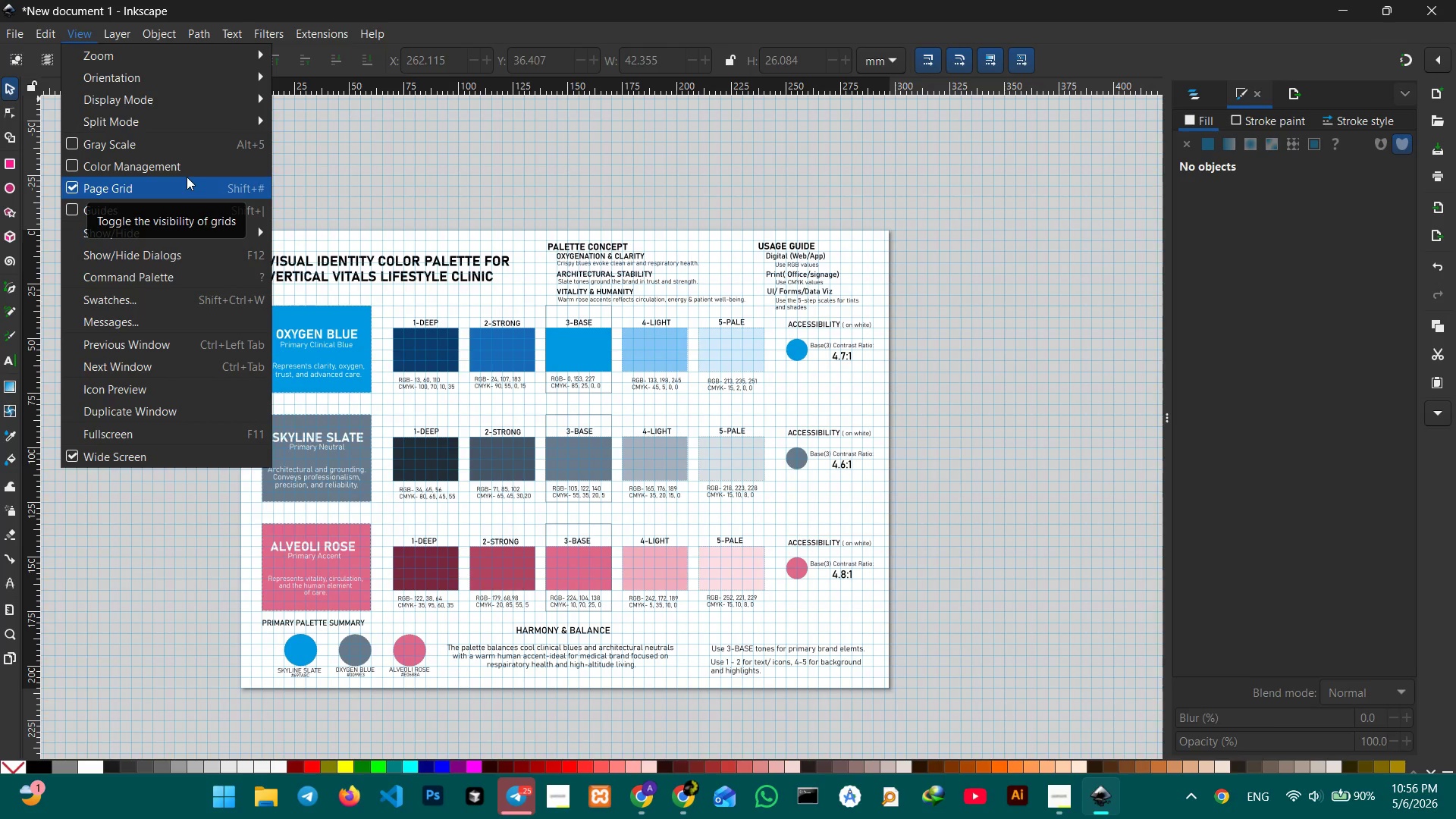 
left_click([187, 177])
 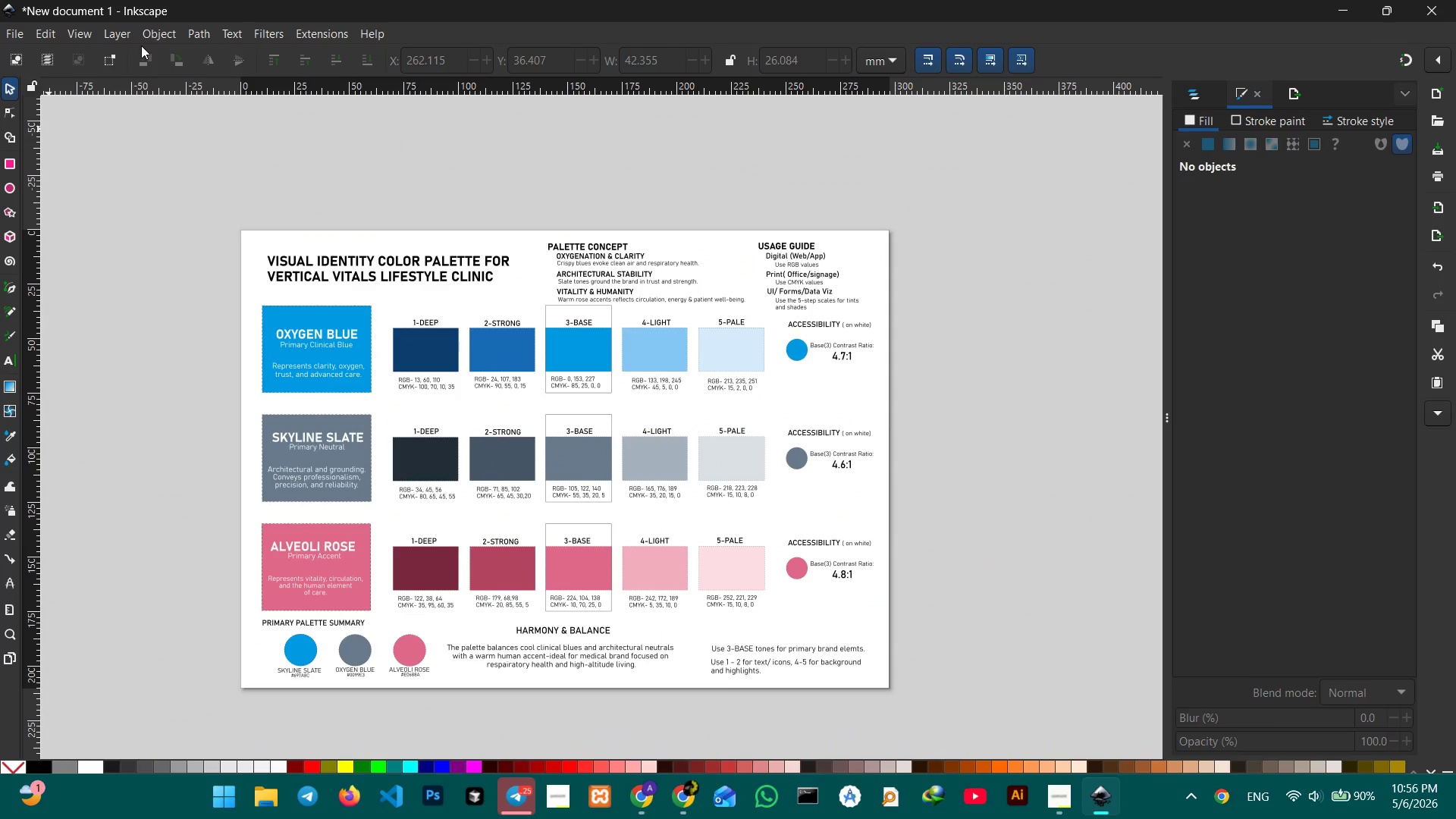 
left_click([84, 35])
 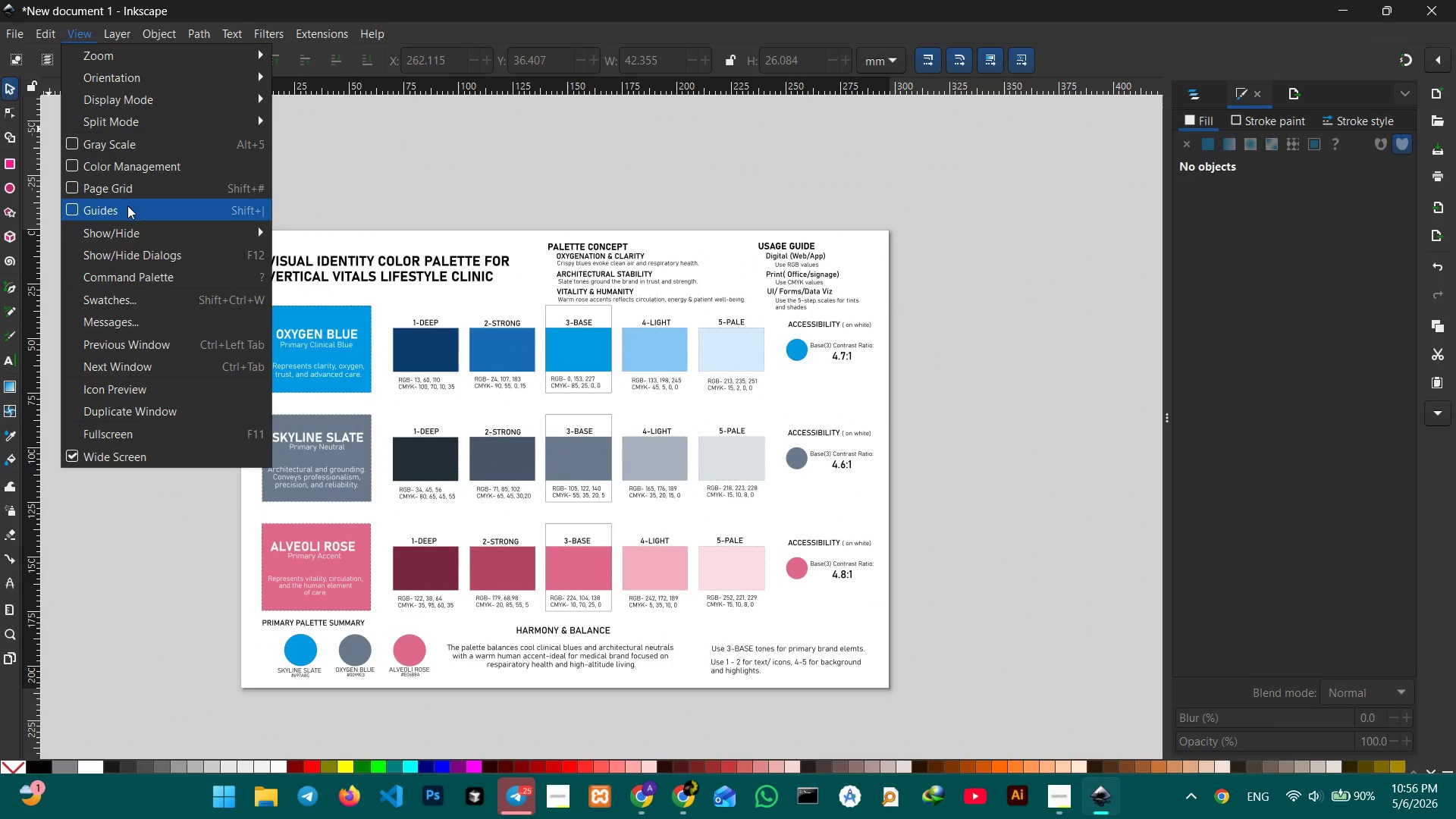 
left_click([127, 208])
 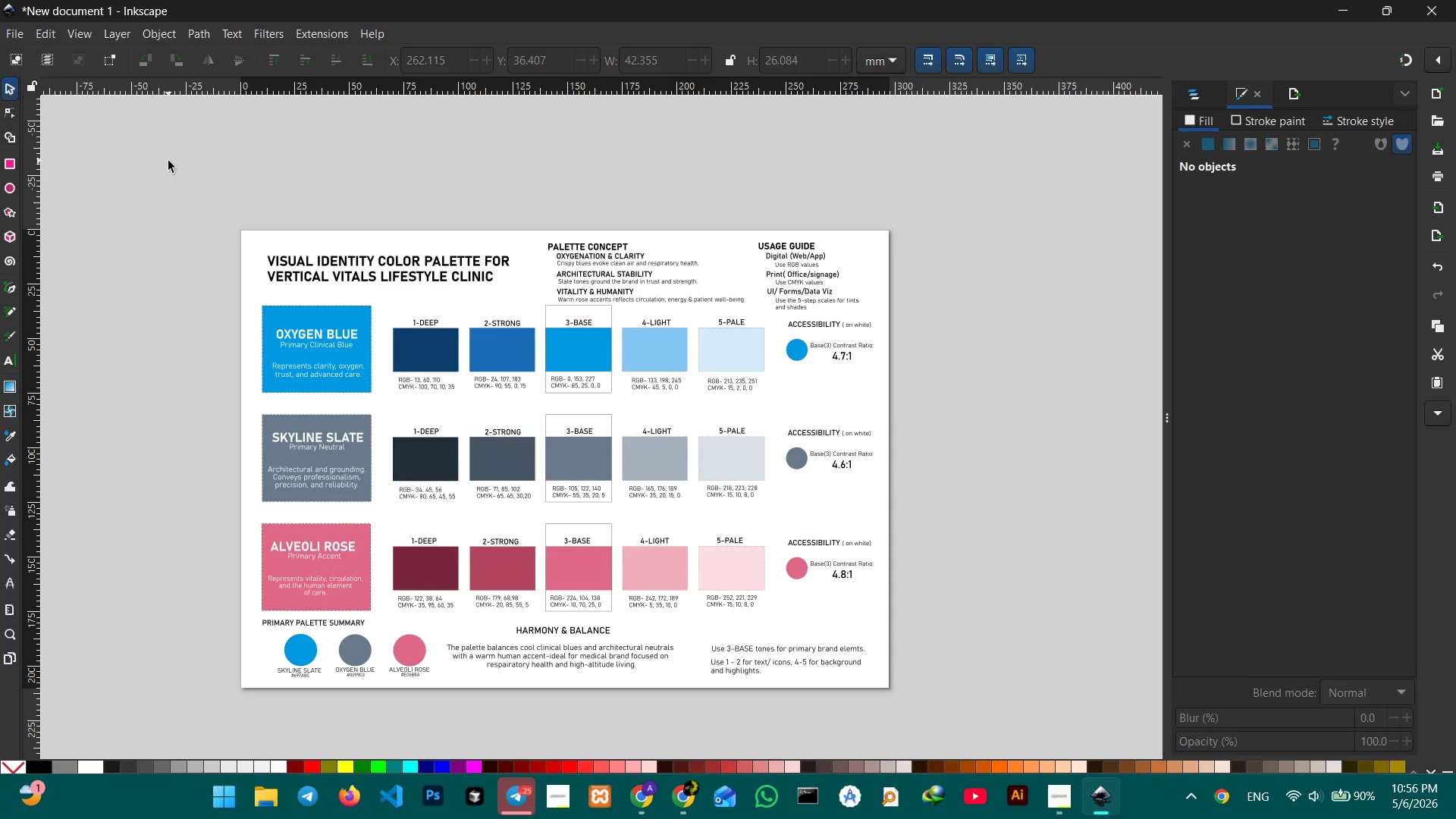 
double_click([168, 161])
 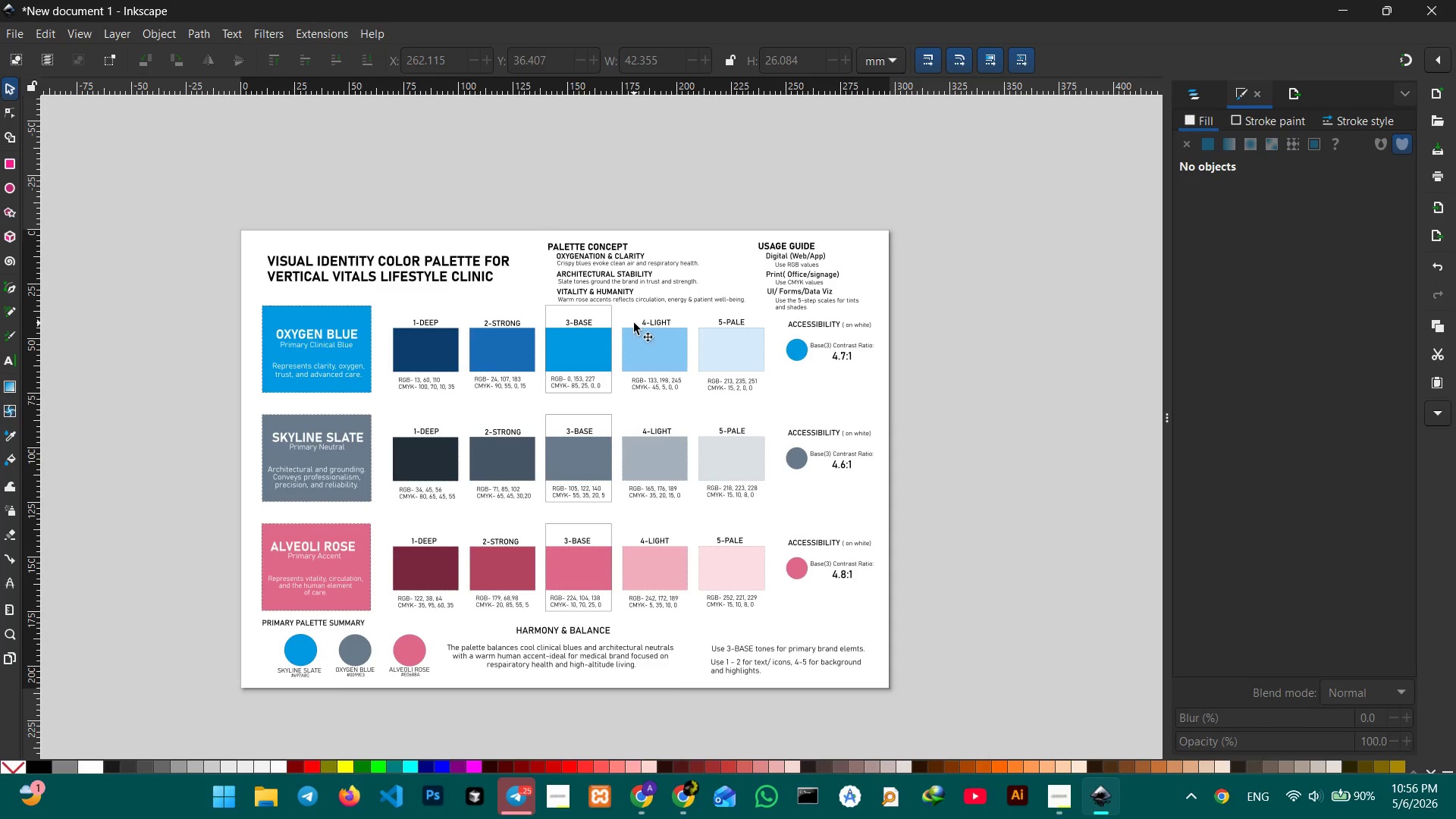 
scroll: coordinate [636, 325], scroll_direction: down, amount: 1.0
 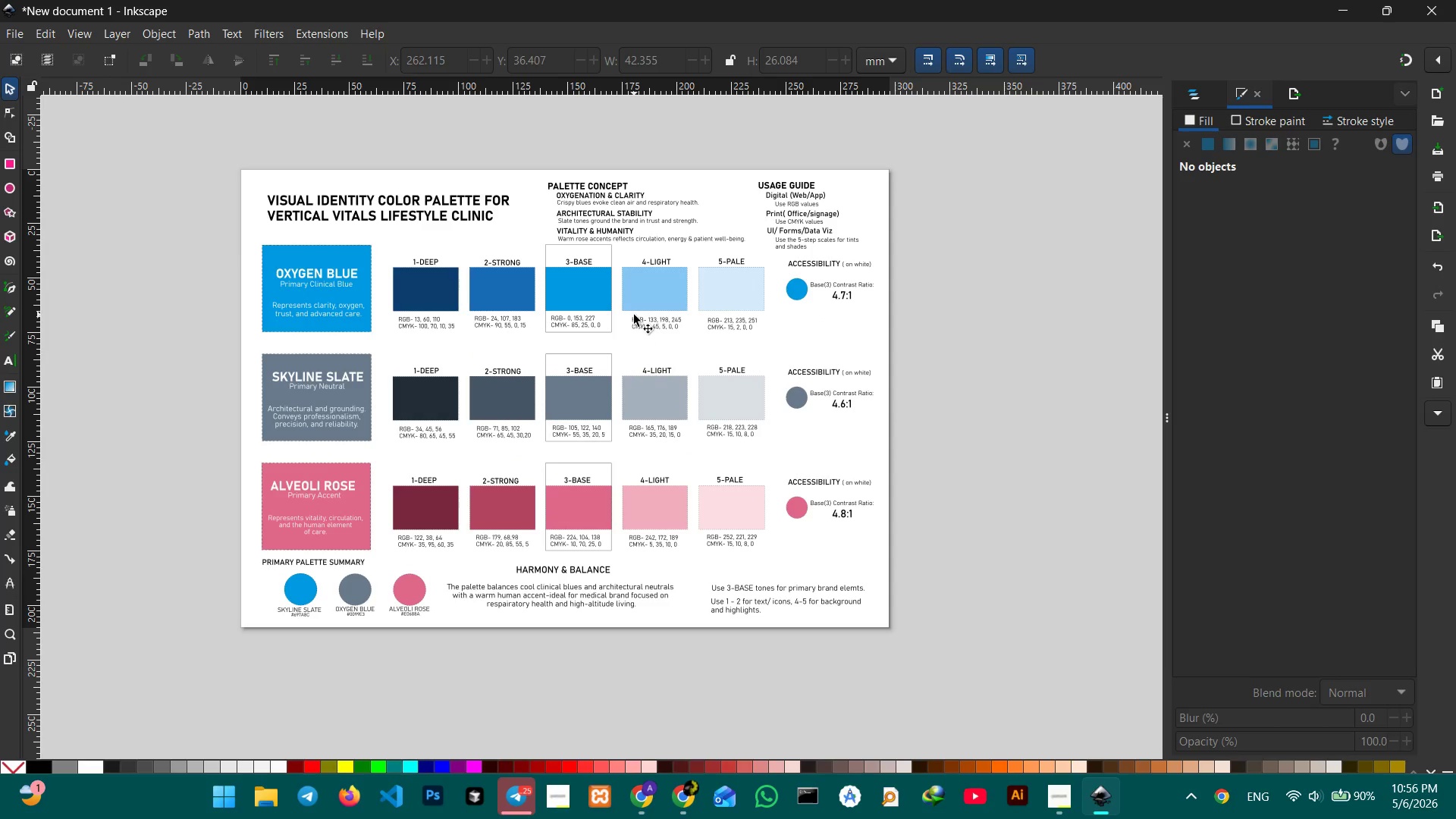 
scroll: coordinate [634, 315], scroll_direction: none, amount: 0.0
 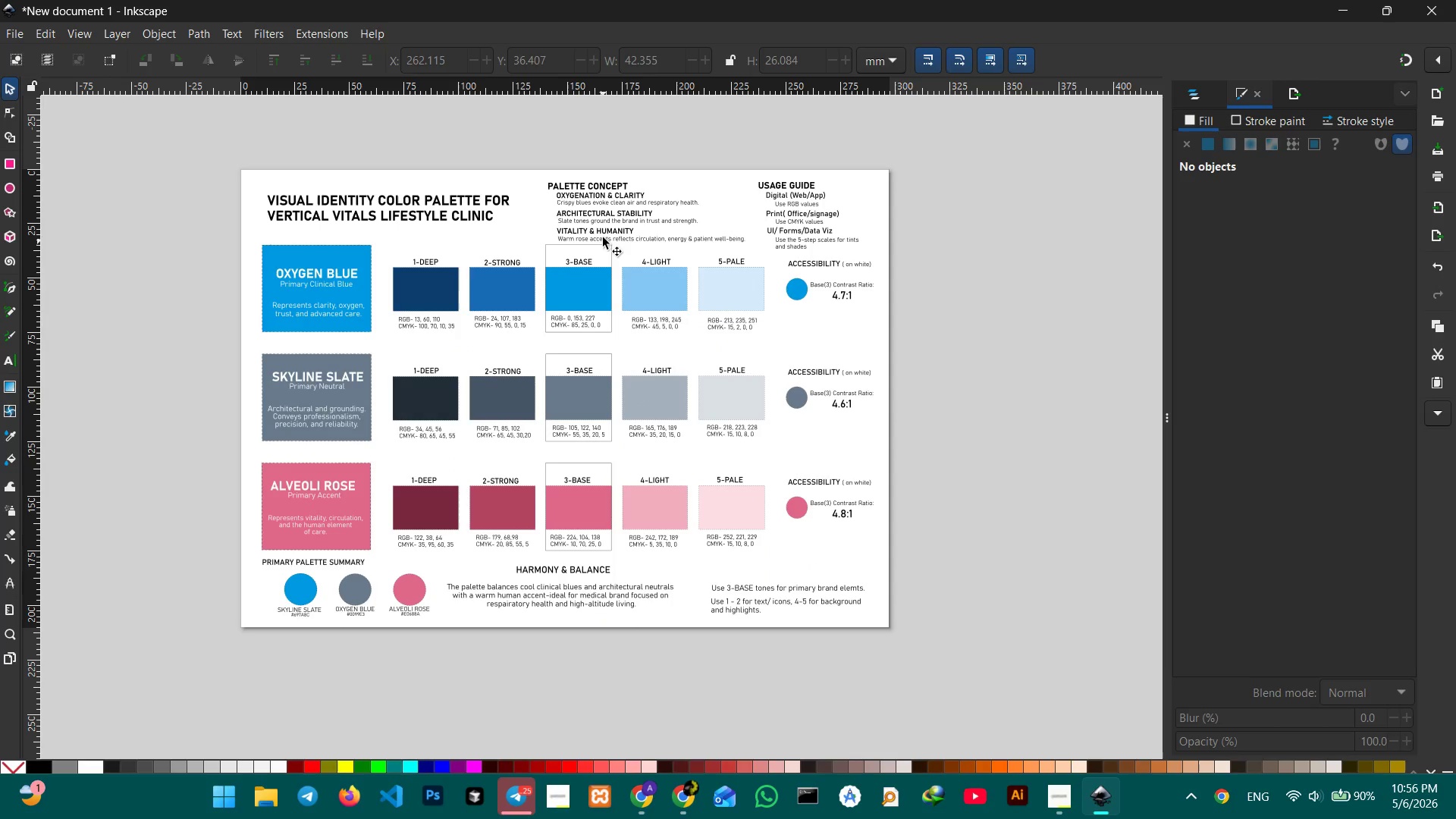 
hold_key(key=ControlLeft, duration=0.36)
scroll: coordinate [602, 231], scroll_direction: up, amount: 4.0
 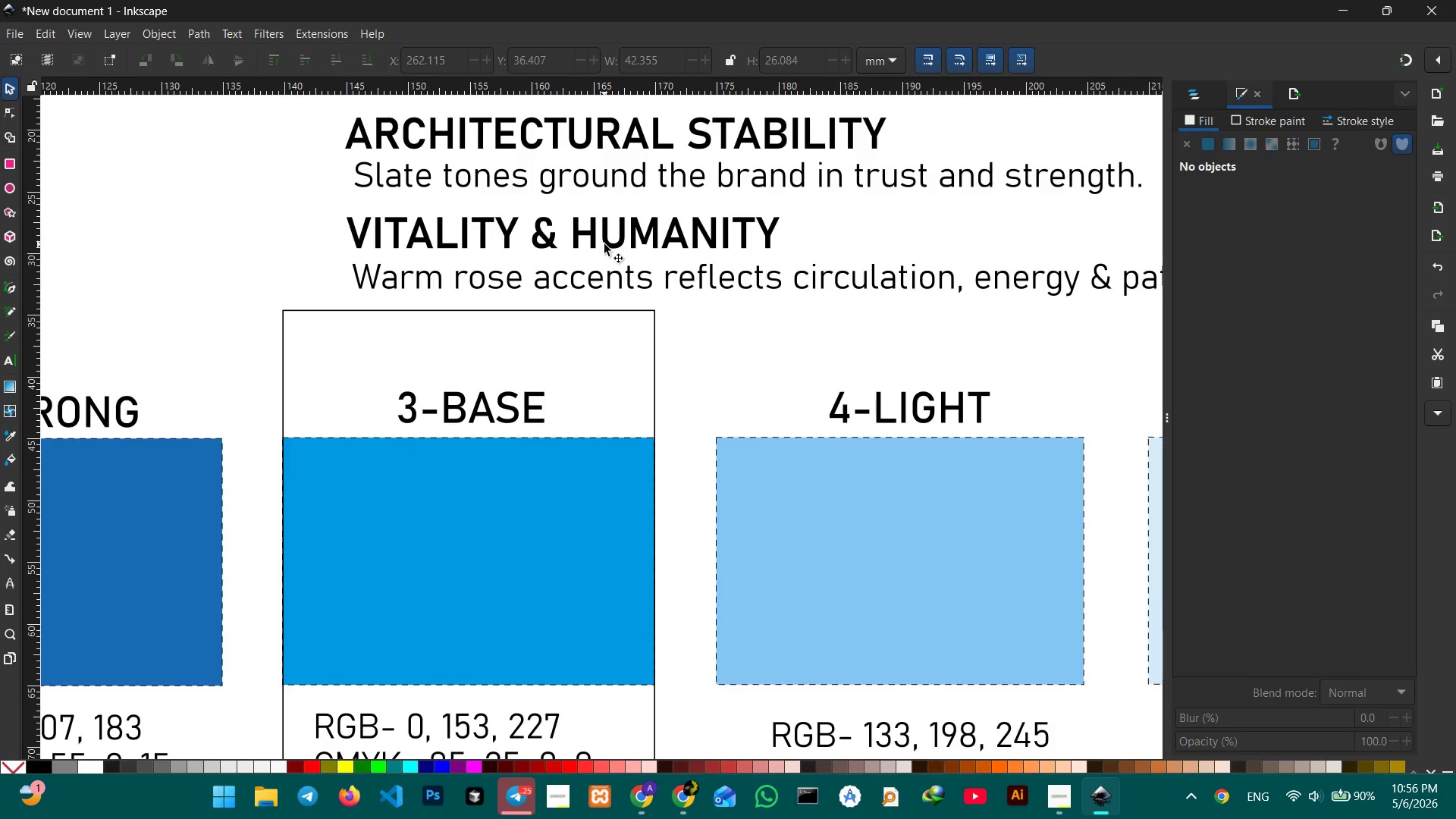 
hold_key(key=ControlLeft, duration=0.33)
scroll: coordinate [604, 244], scroll_direction: none, amount: 0.0
 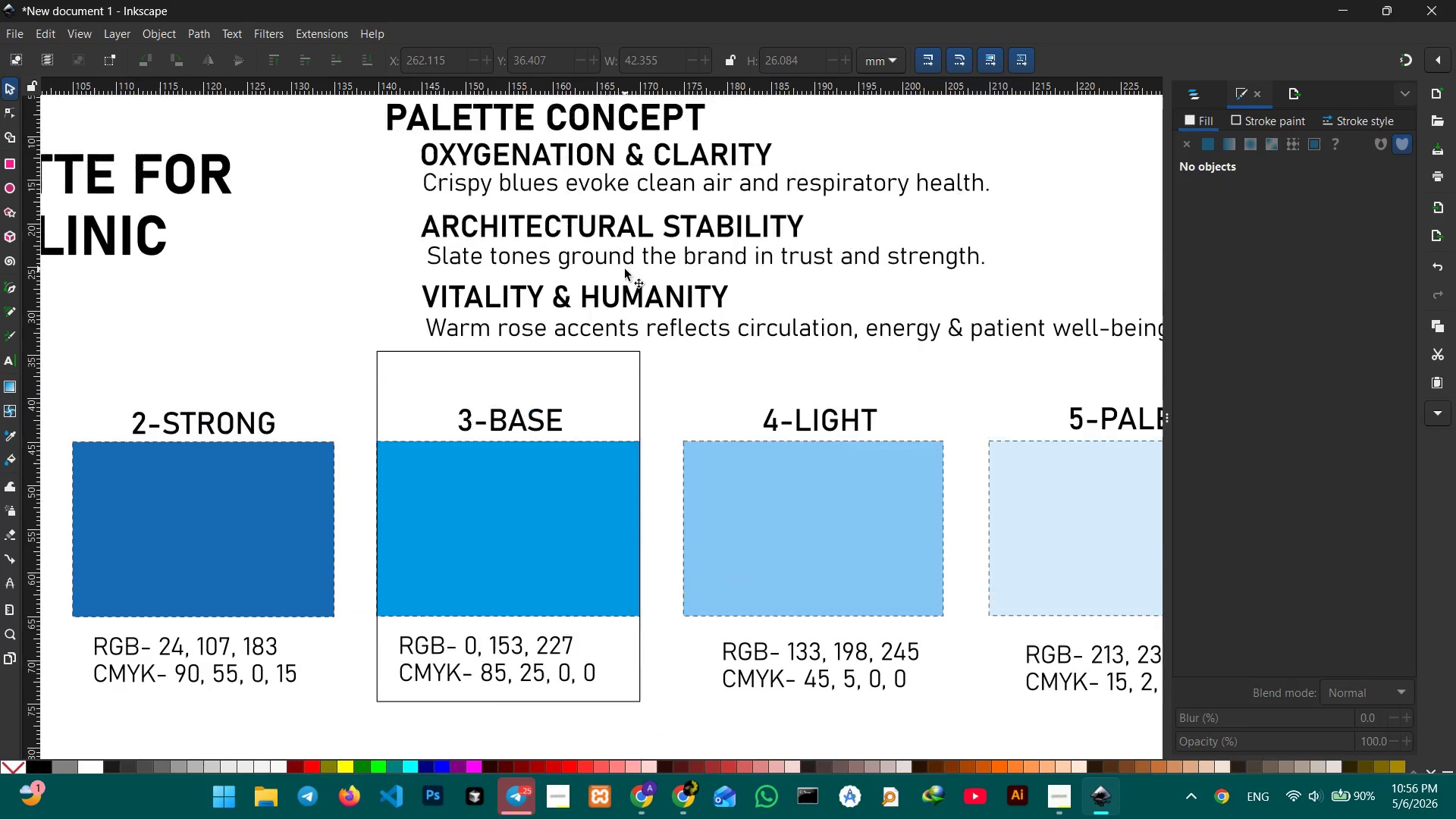 
scroll: coordinate [625, 269], scroll_direction: up, amount: 1.0
 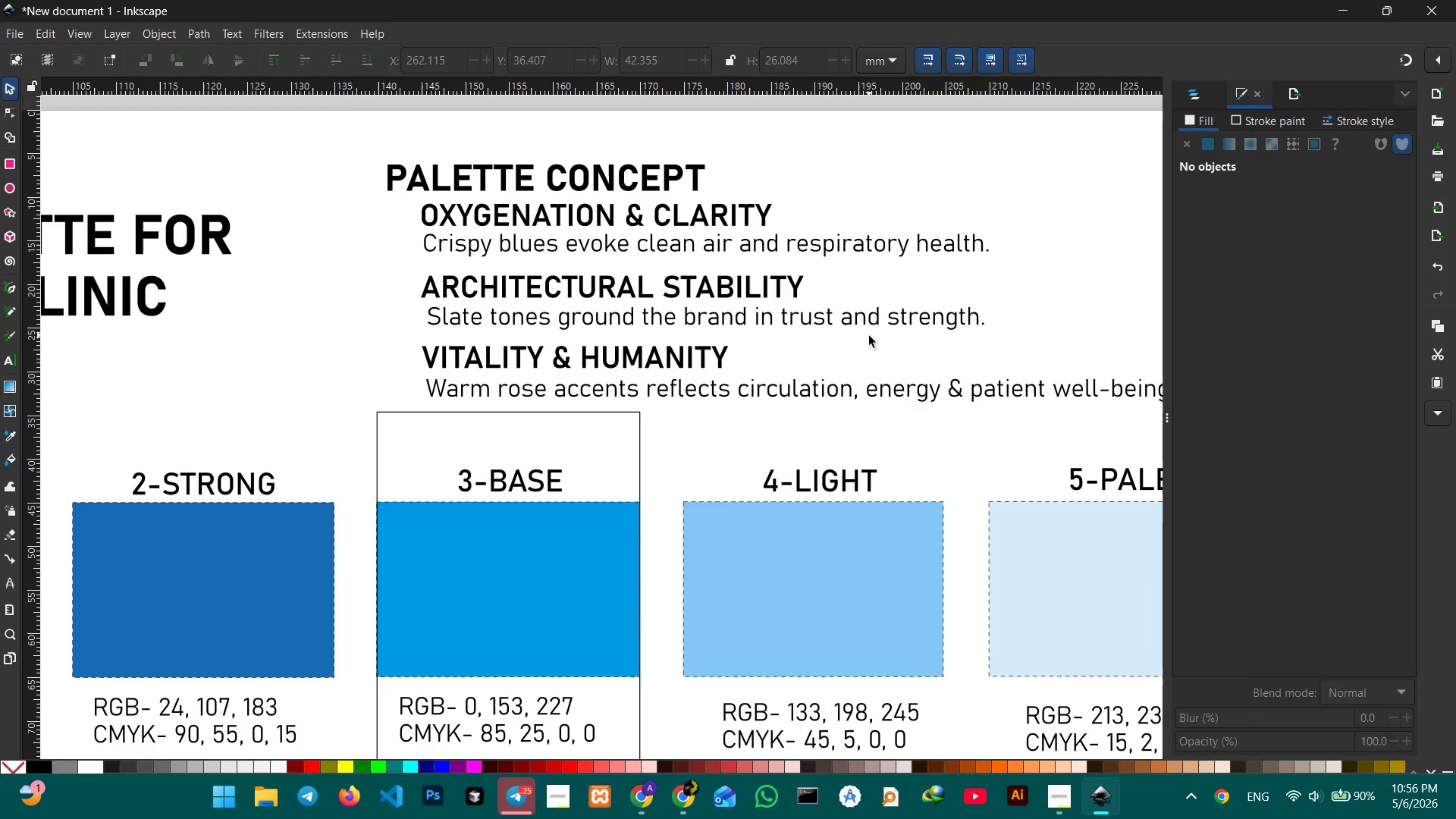 
hold_key(key=Space, duration=1.51)
 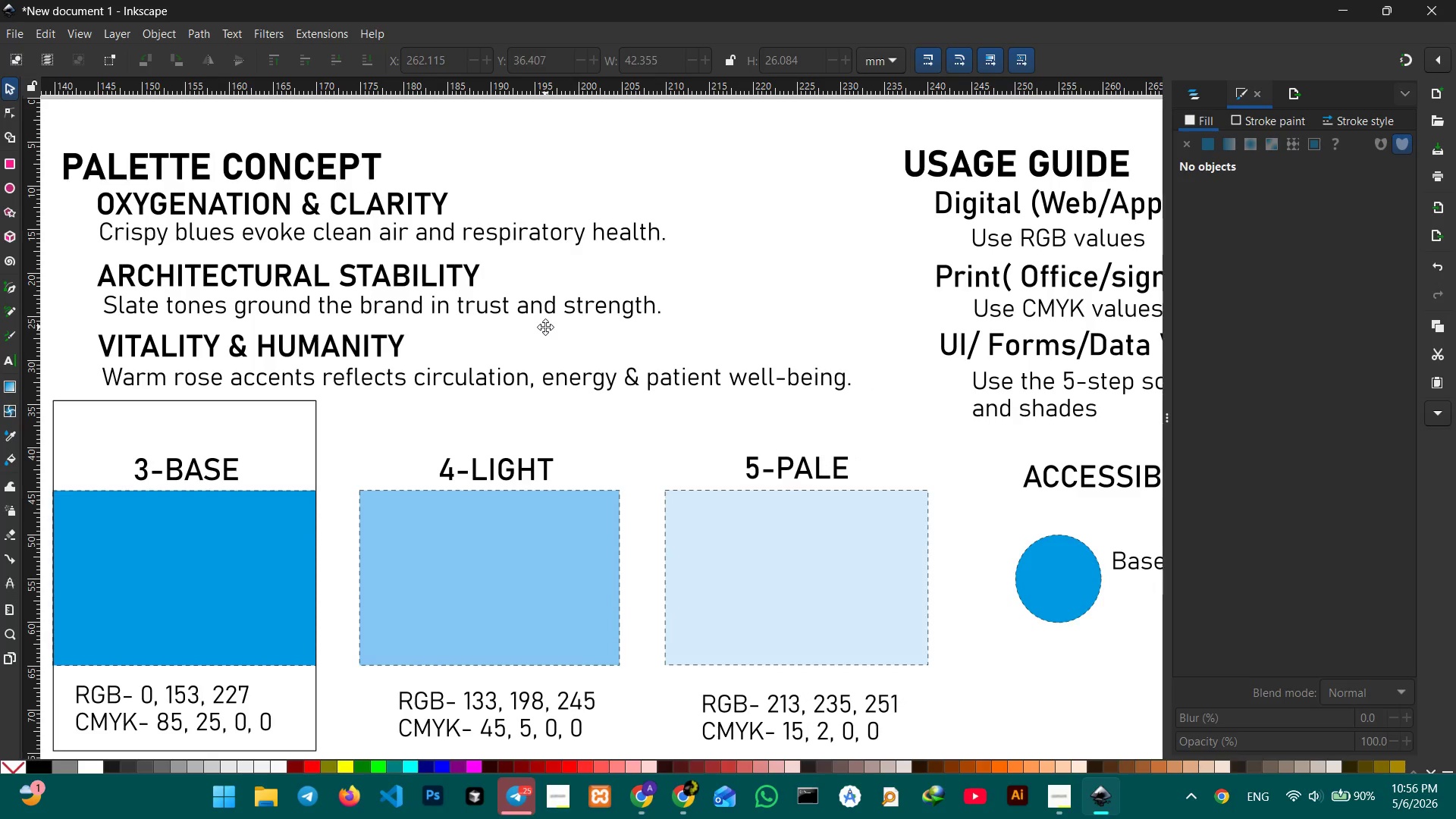 
left_click_drag(start_coordinate=[871, 346], to_coordinate=[545, 327])
 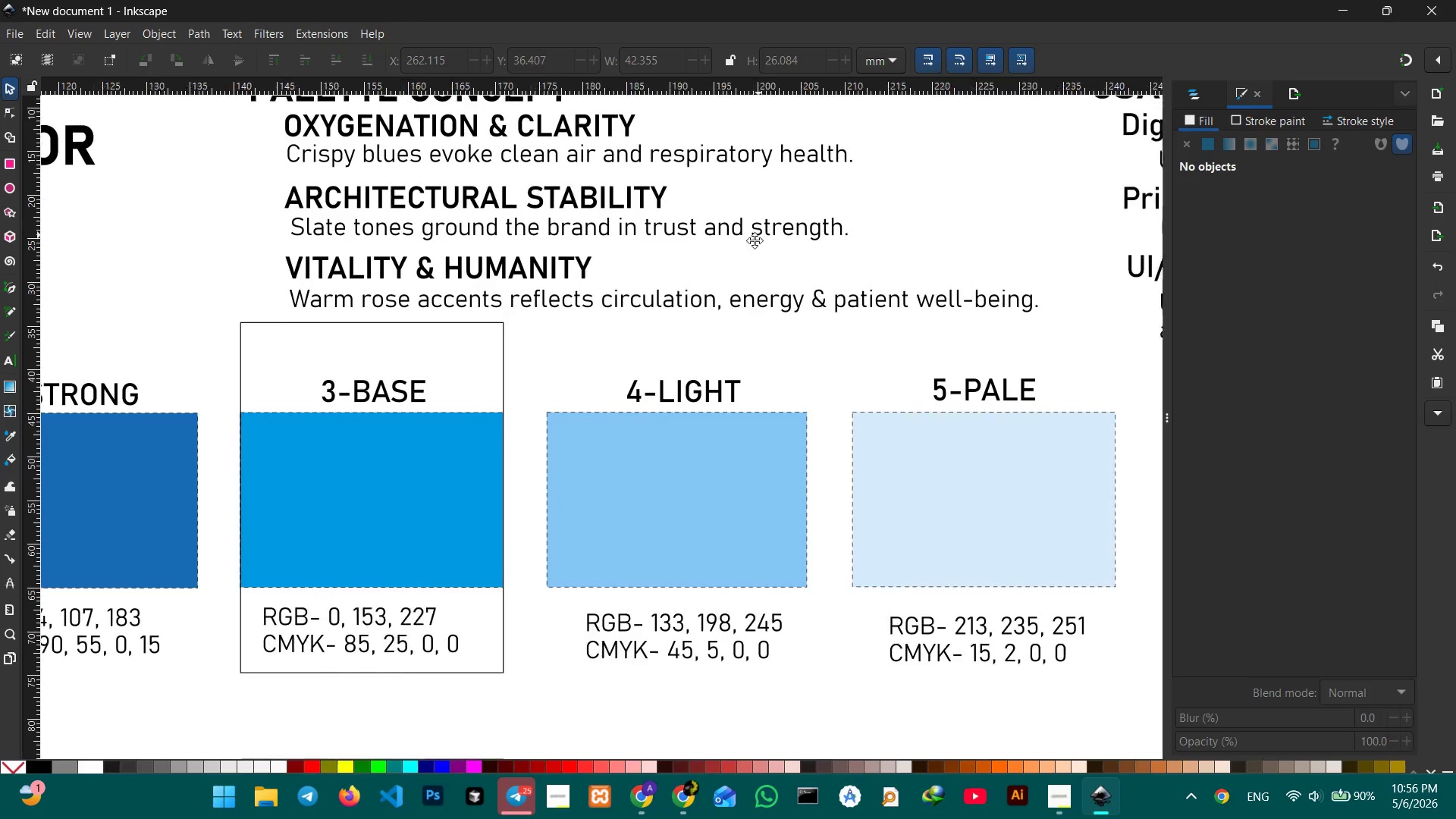 
hold_key(key=Space, duration=1.5)
 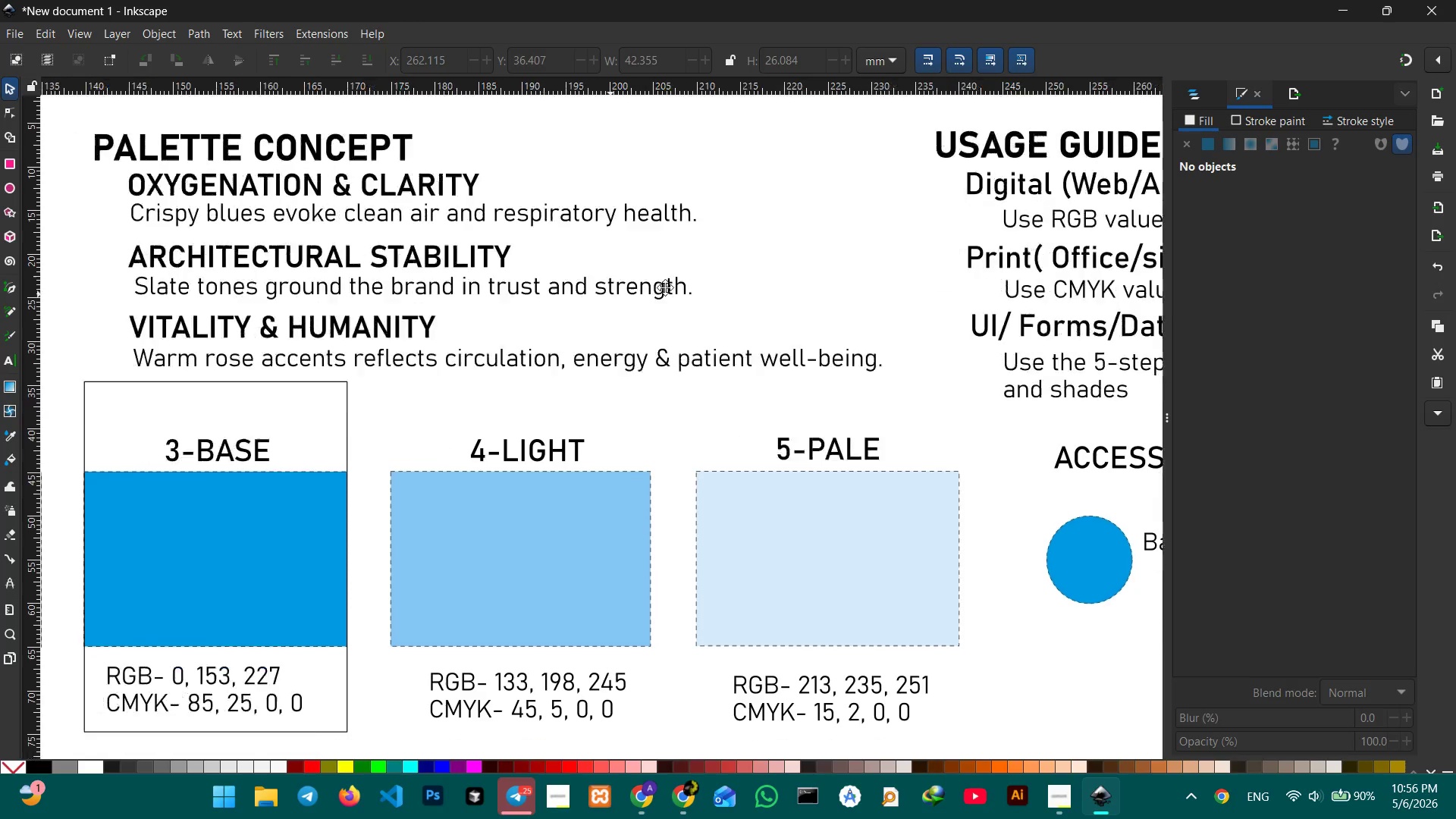 
hold_key(key=Space, duration=0.61)